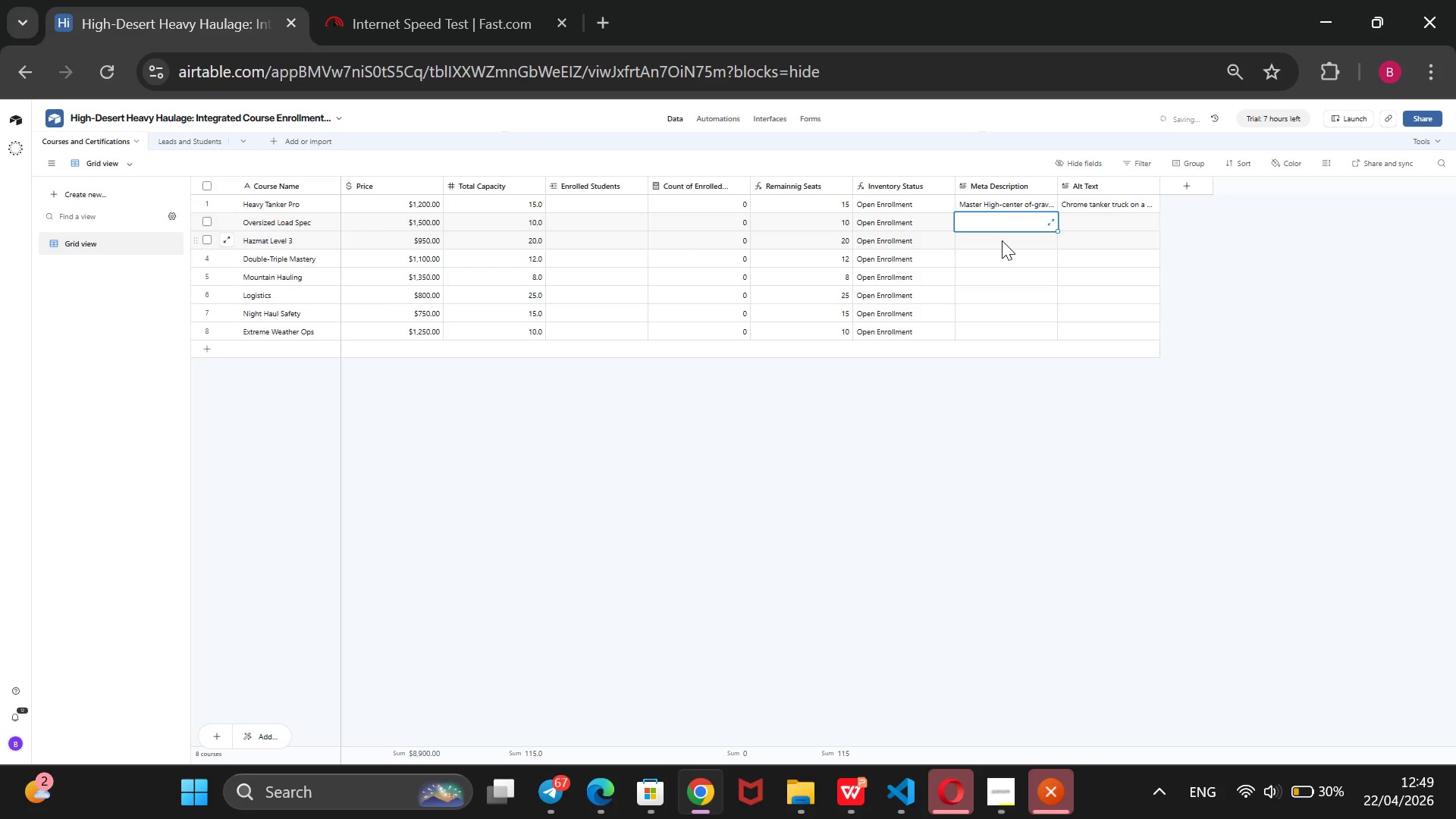 
type(Specialize )
key(Backspace)
type(d training for pilot car coordinatin)
key(Backspace)
type(on and multi-state )
 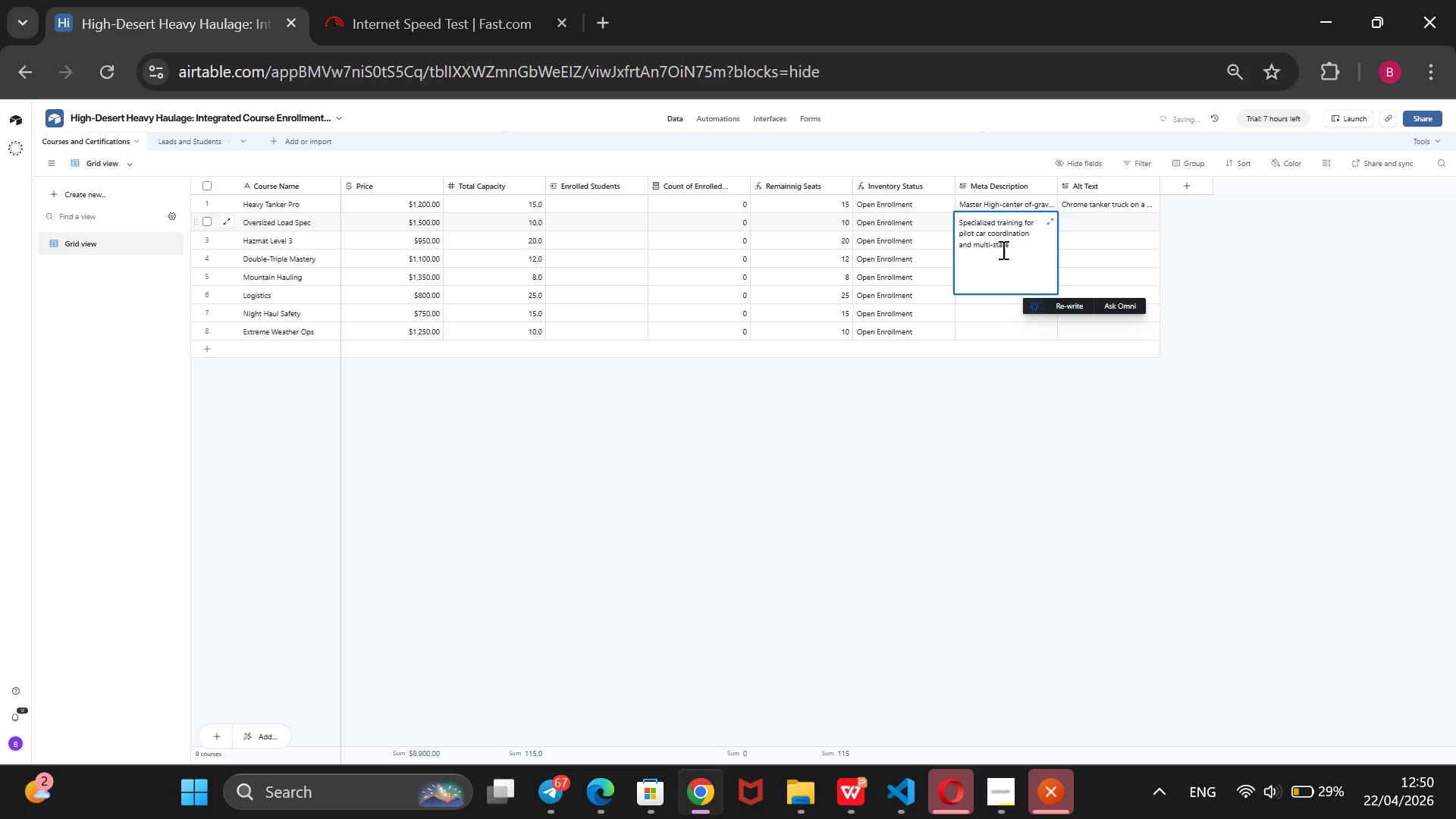 
type(permits.)
 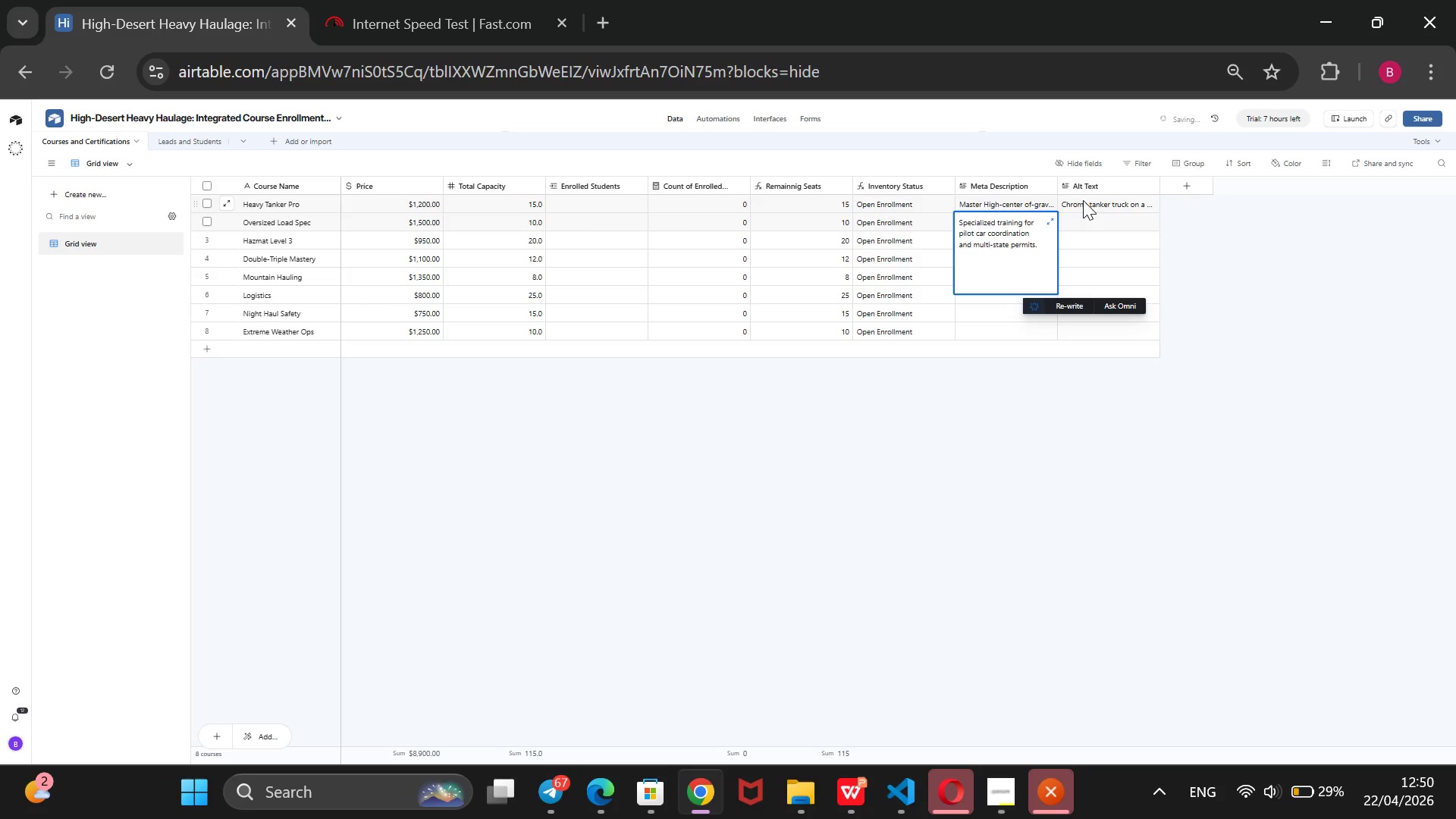 
left_click([1077, 228])
 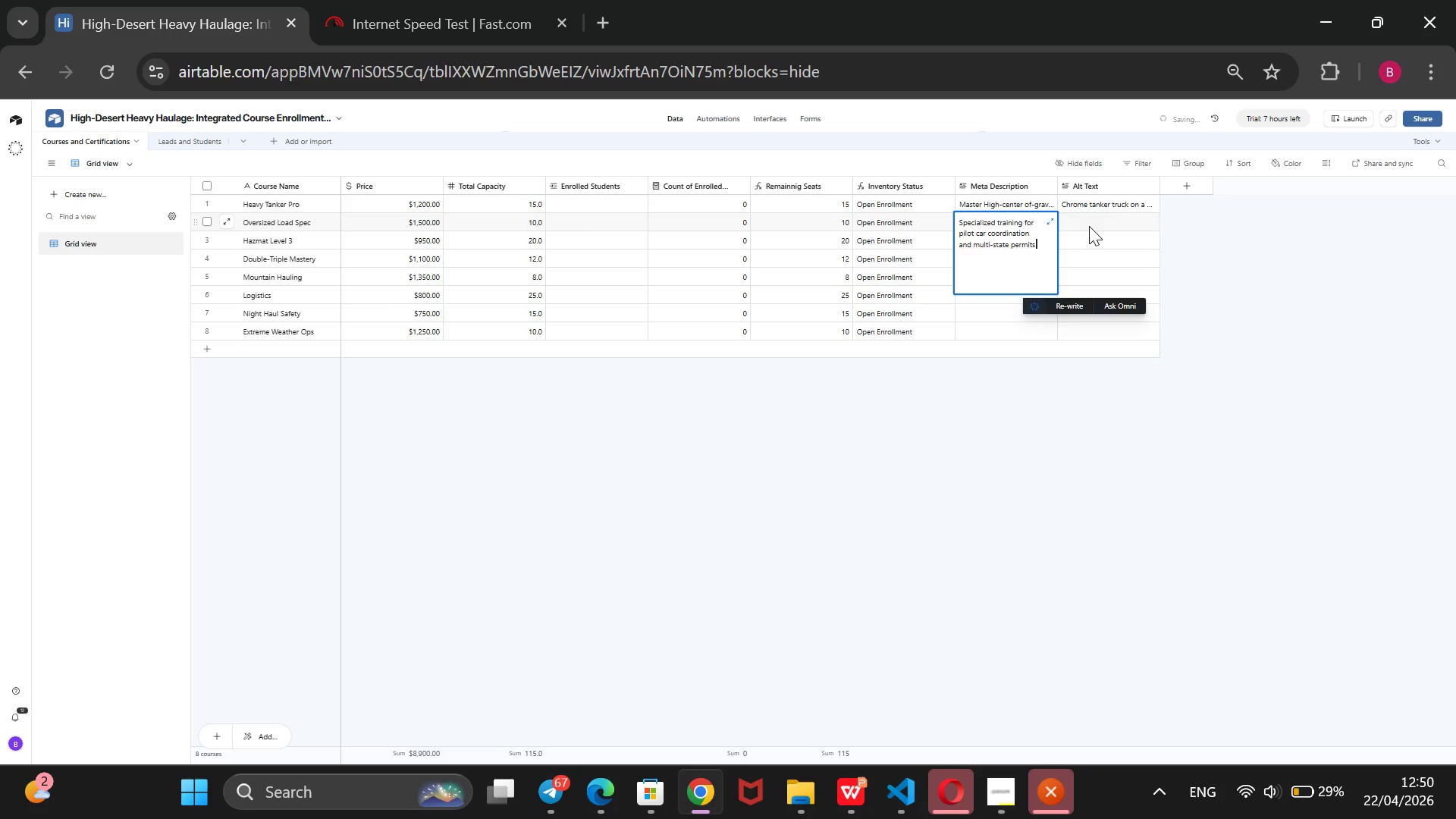 
type(Flatbed carrtying a wind tr)
key(Backspace)
 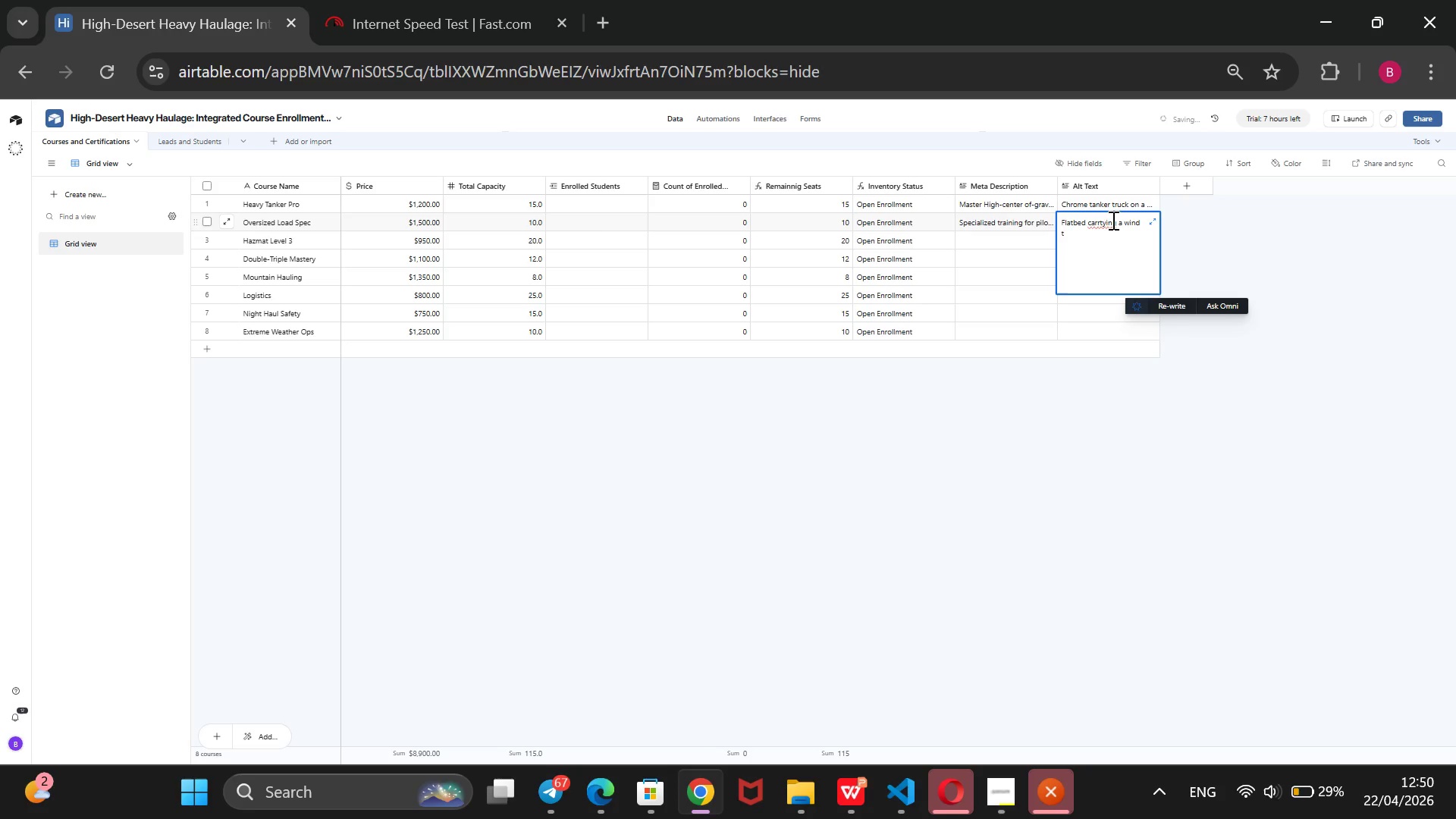 
left_click([1113, 221])
 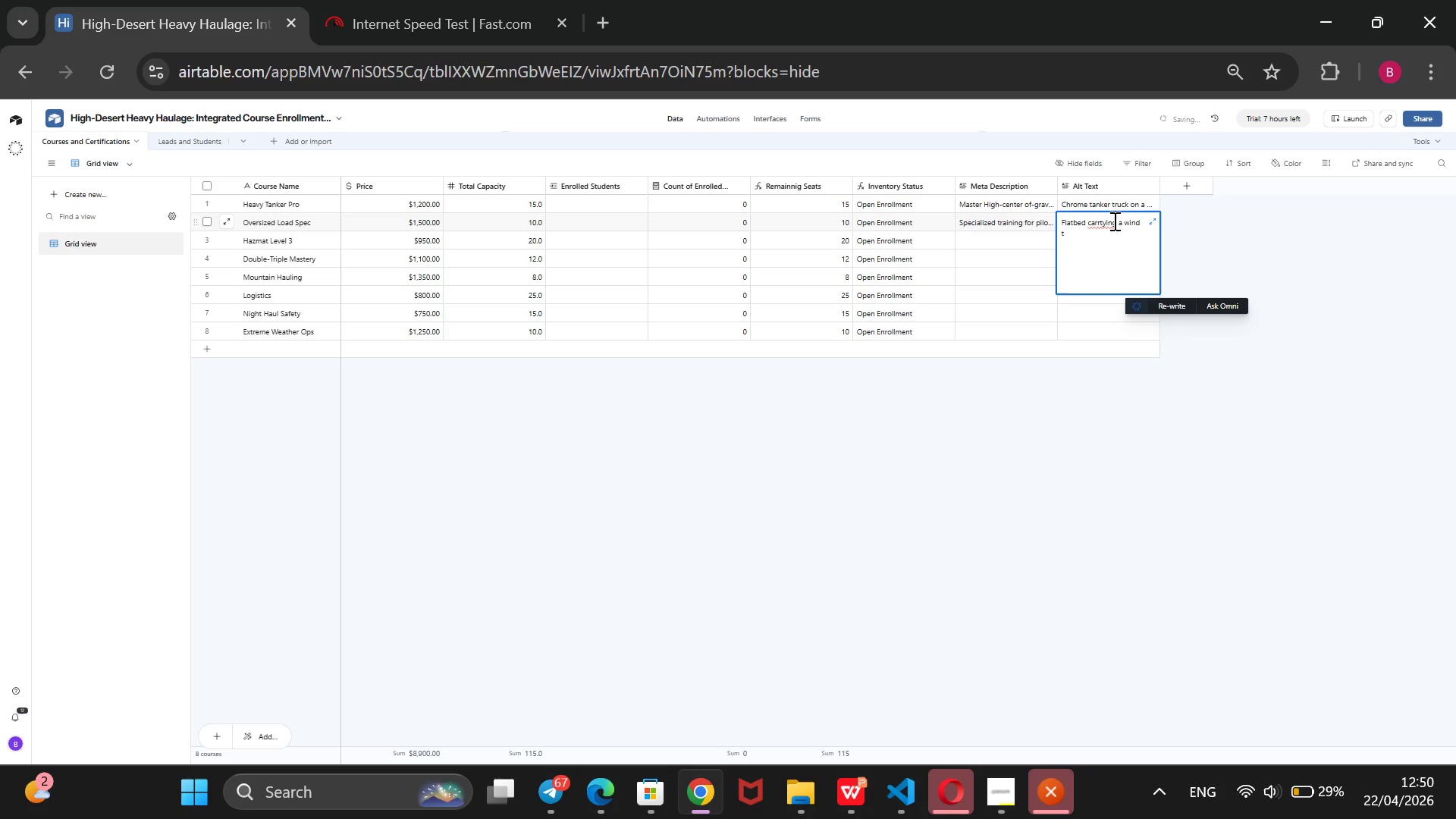 
key(ArrowLeft)
 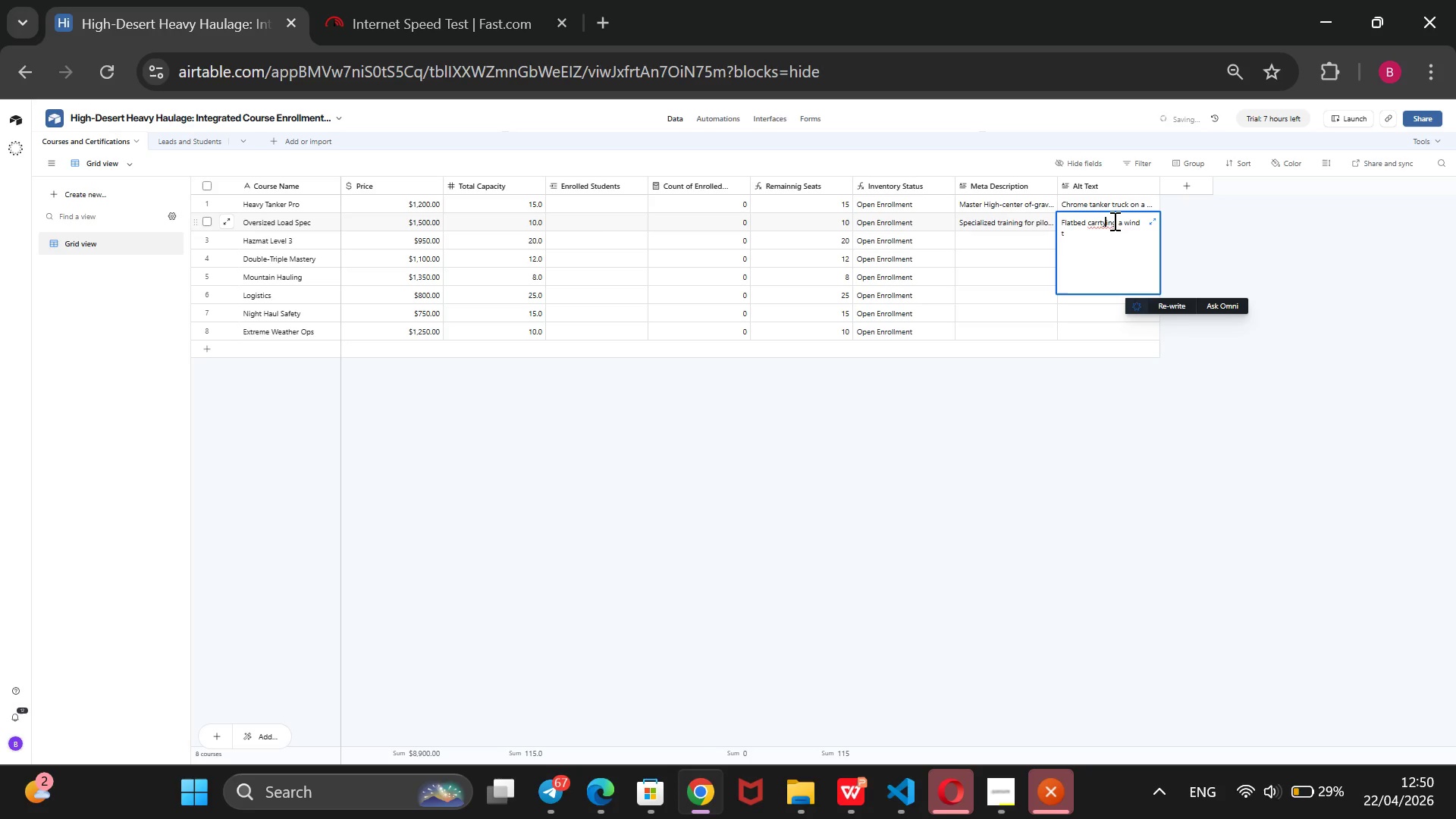 
key(ArrowLeft)
 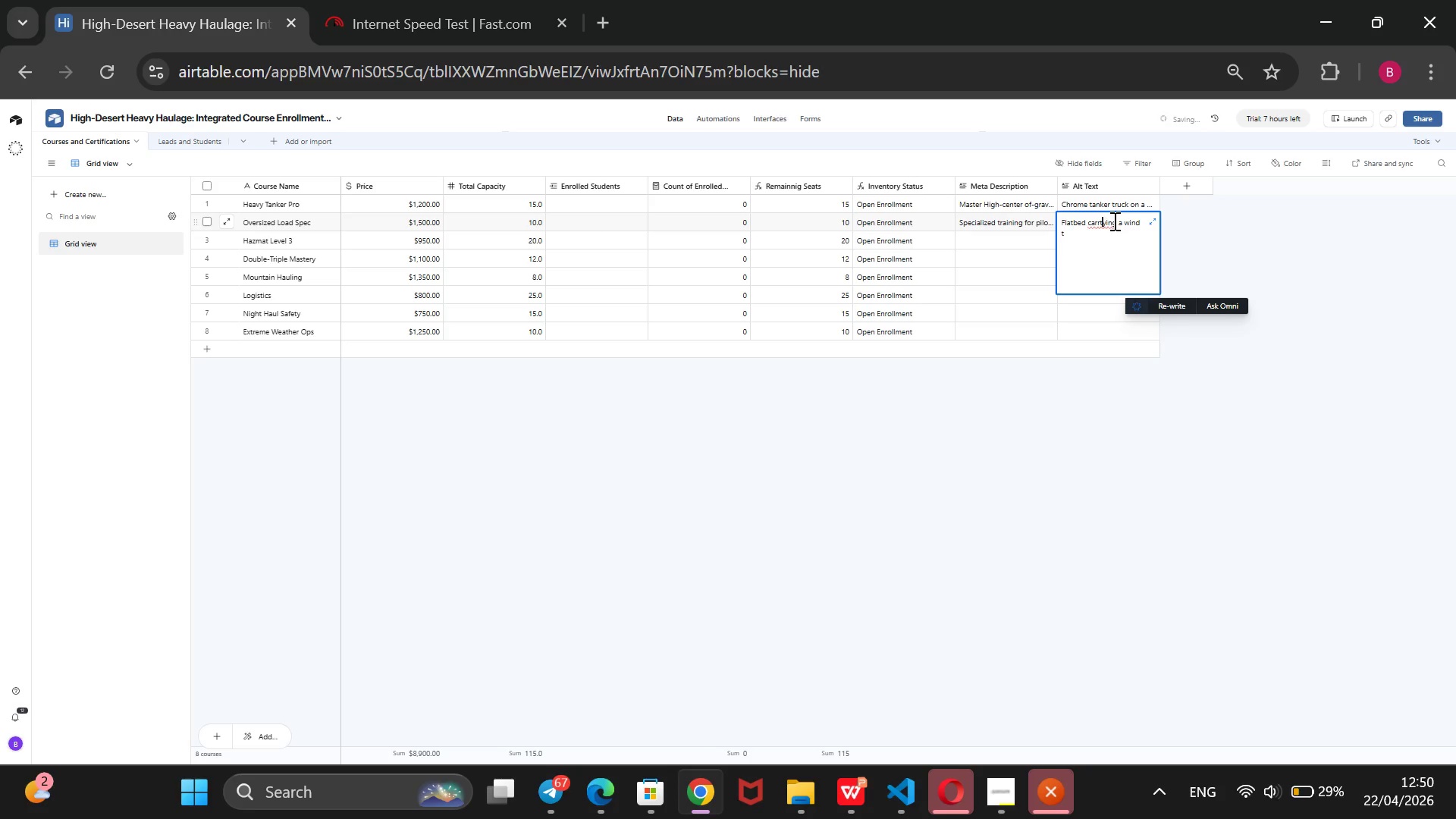 
key(ArrowLeft)
 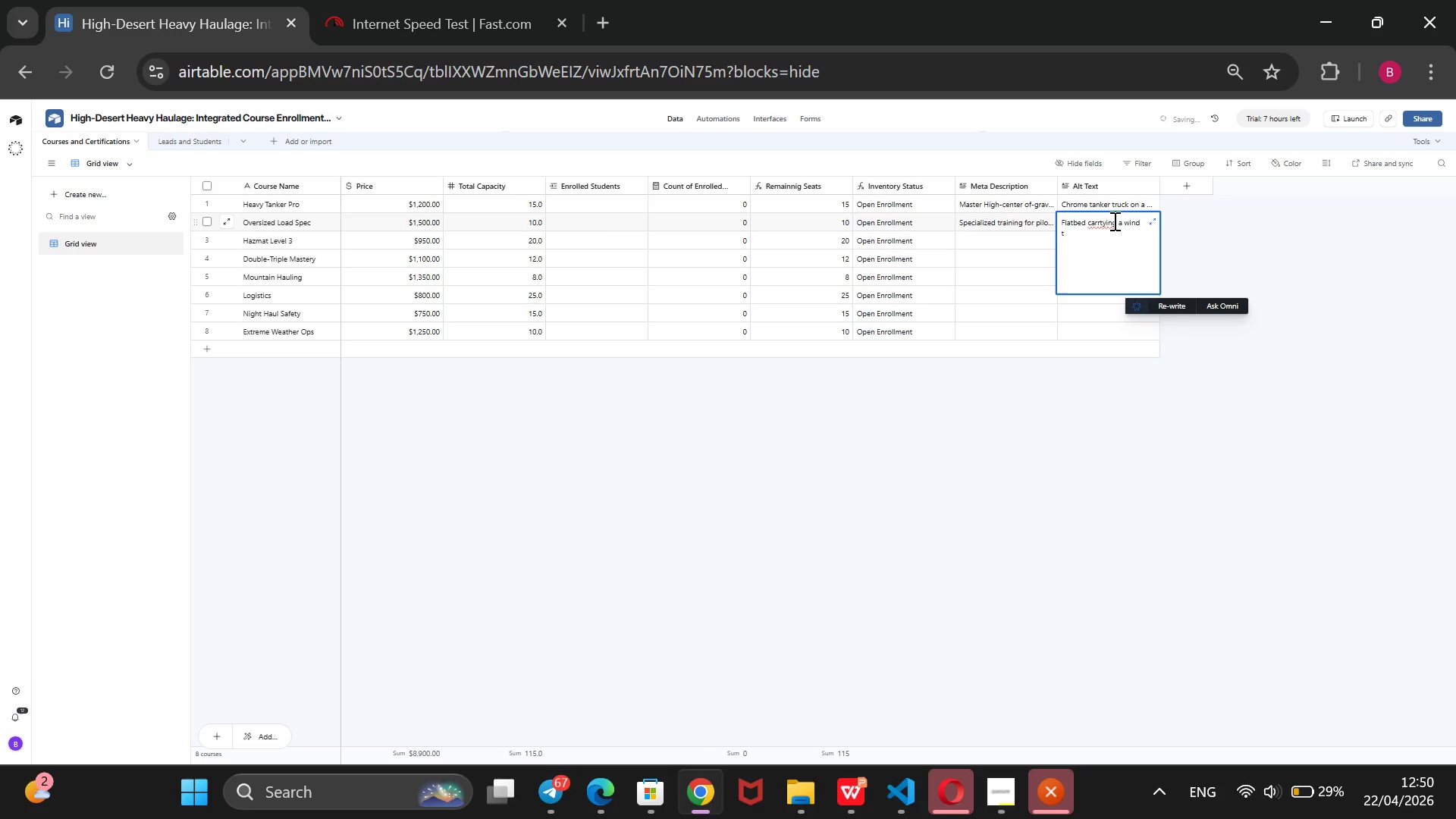 
key(Enter)
 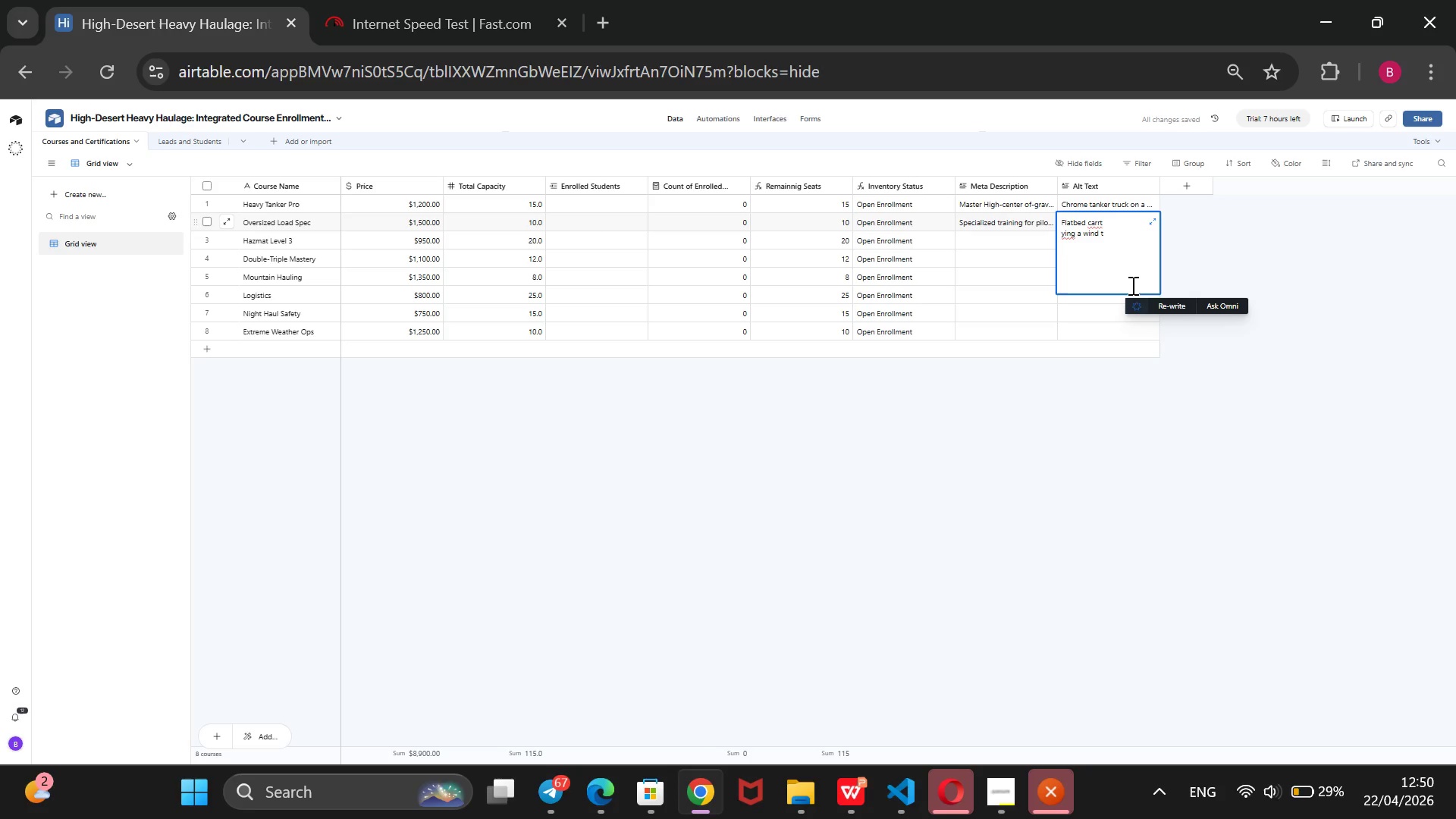 
key(Backspace)
 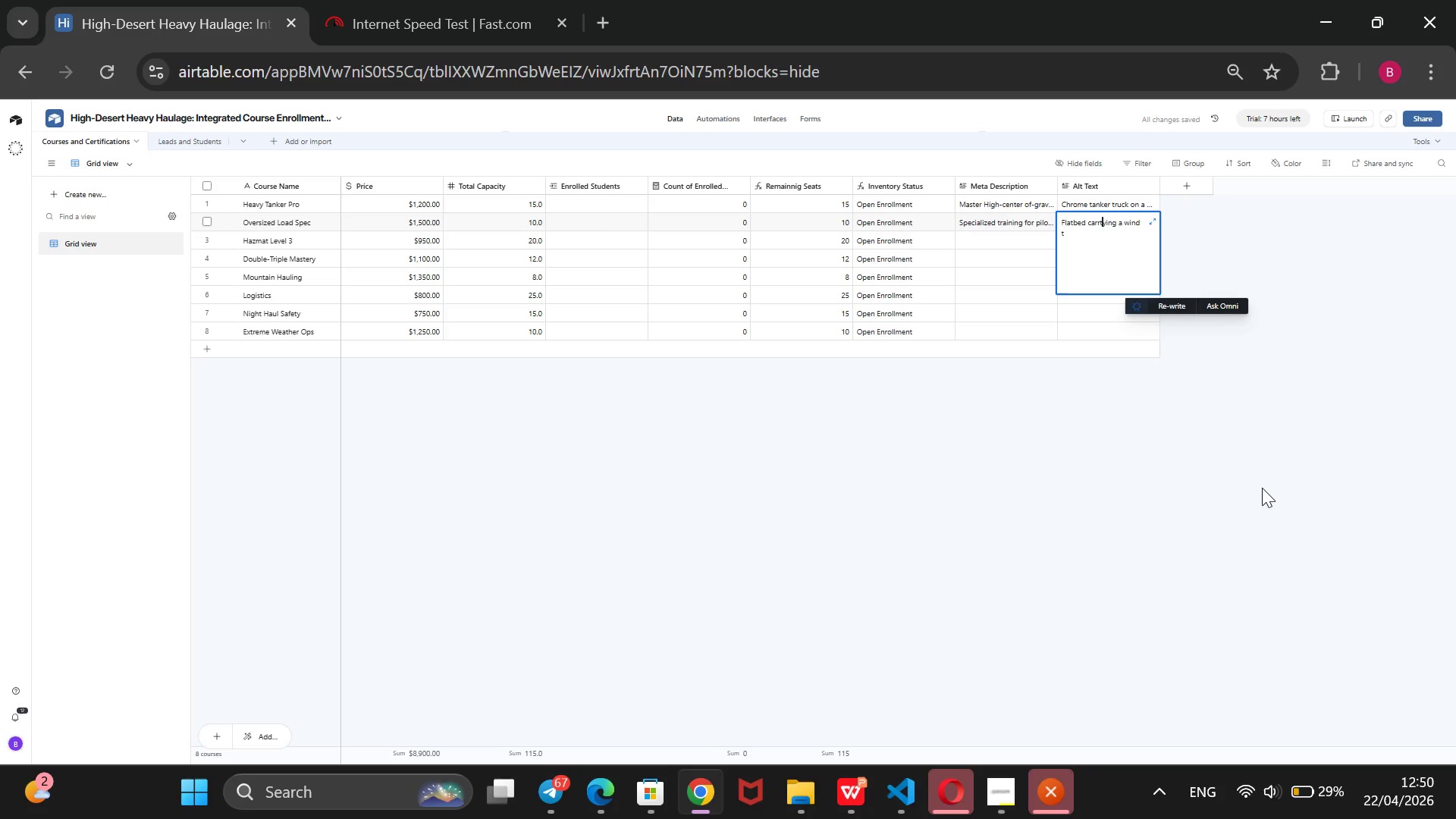 
key(ArrowRight)
 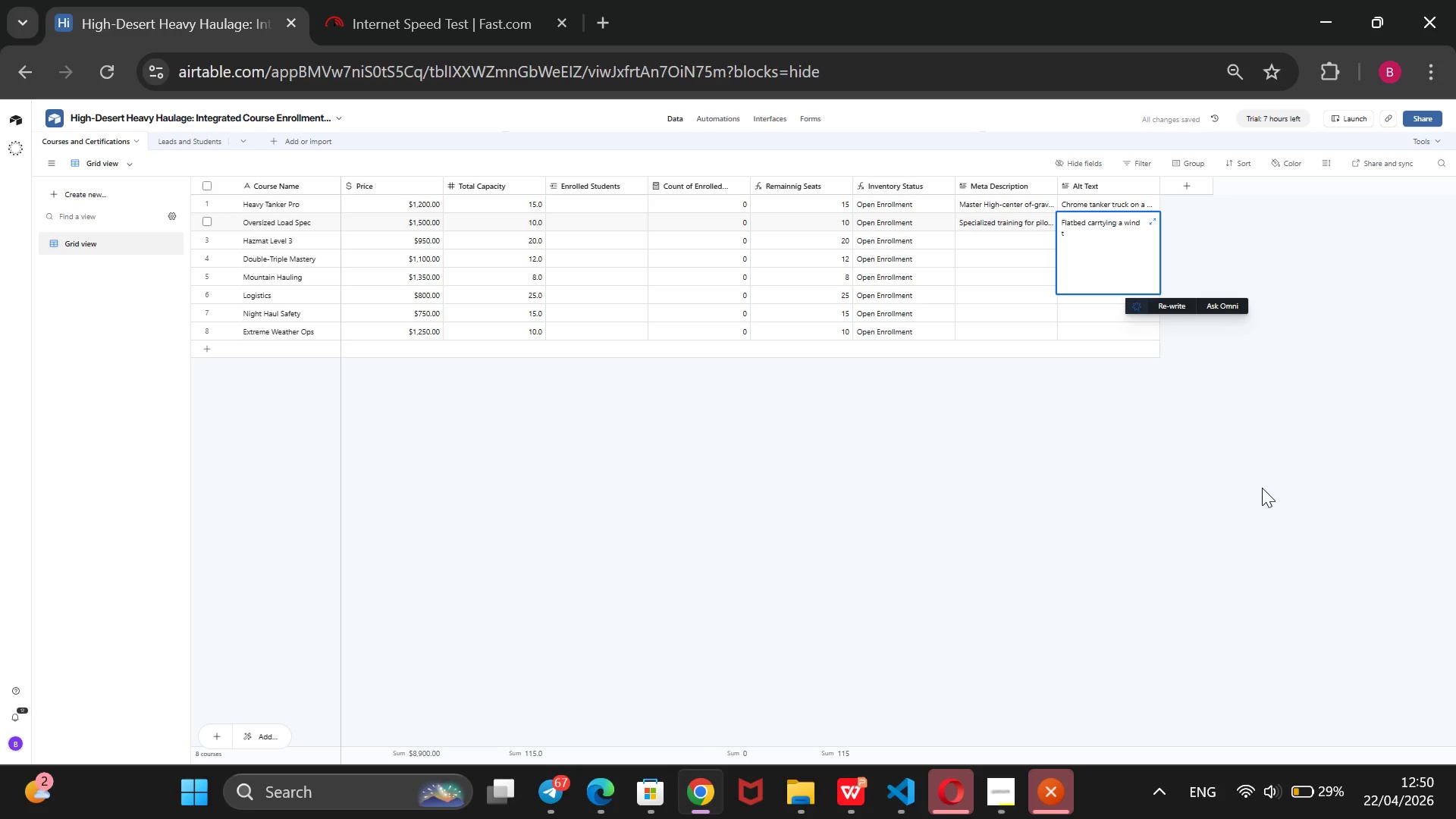 
key(ArrowLeft)
 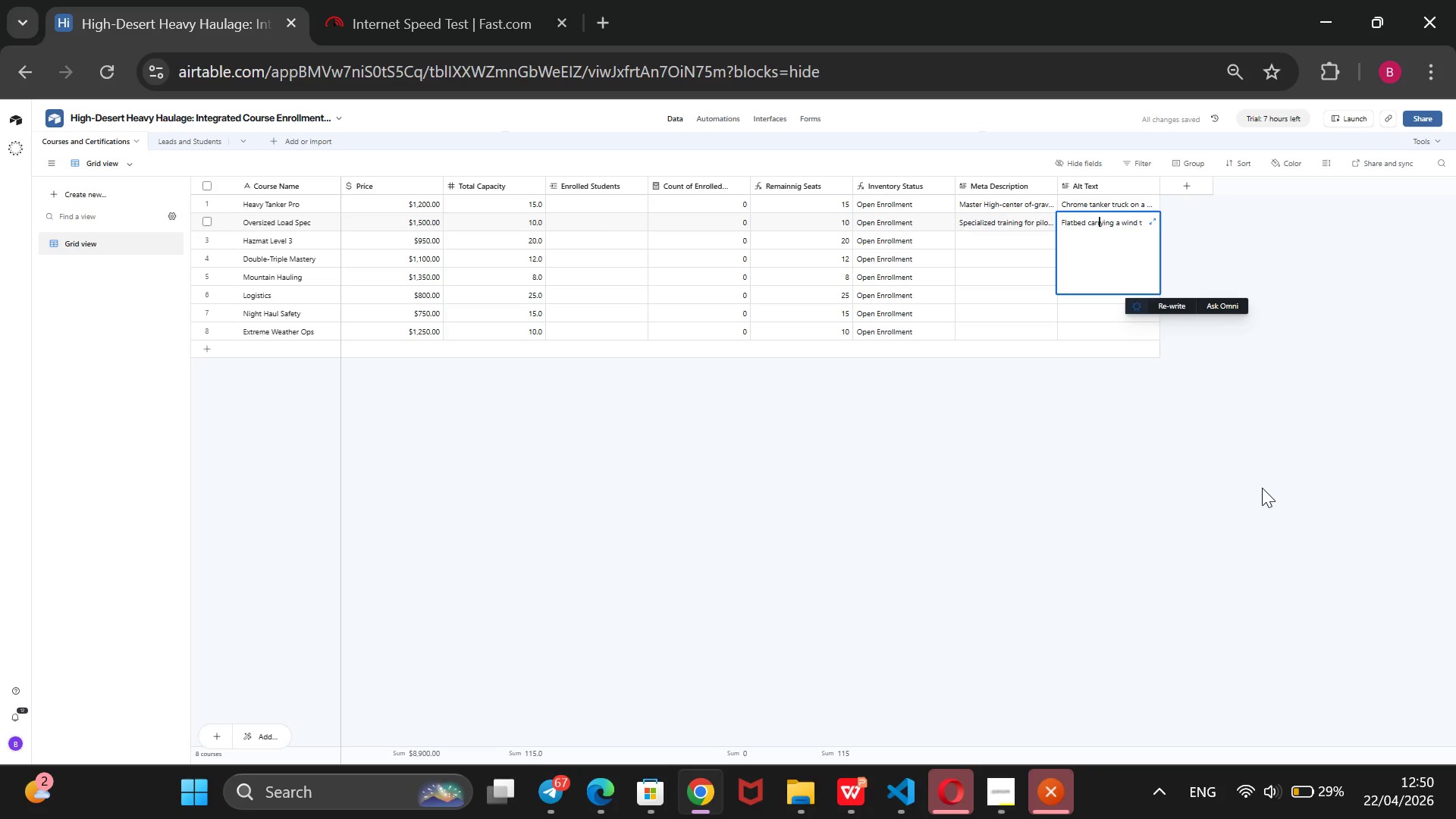 
key(Backspace)
 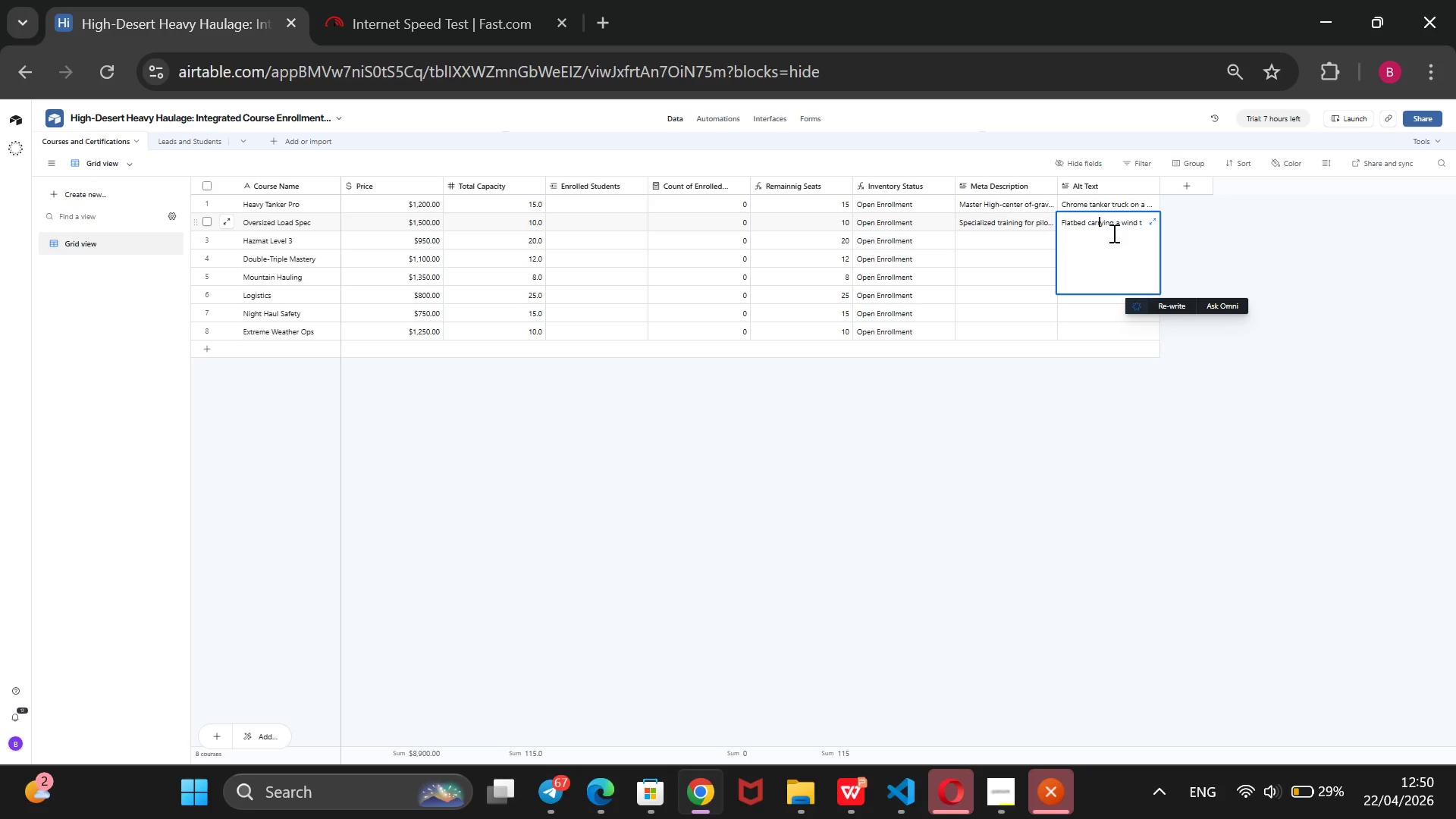 
left_click([1111, 234])
 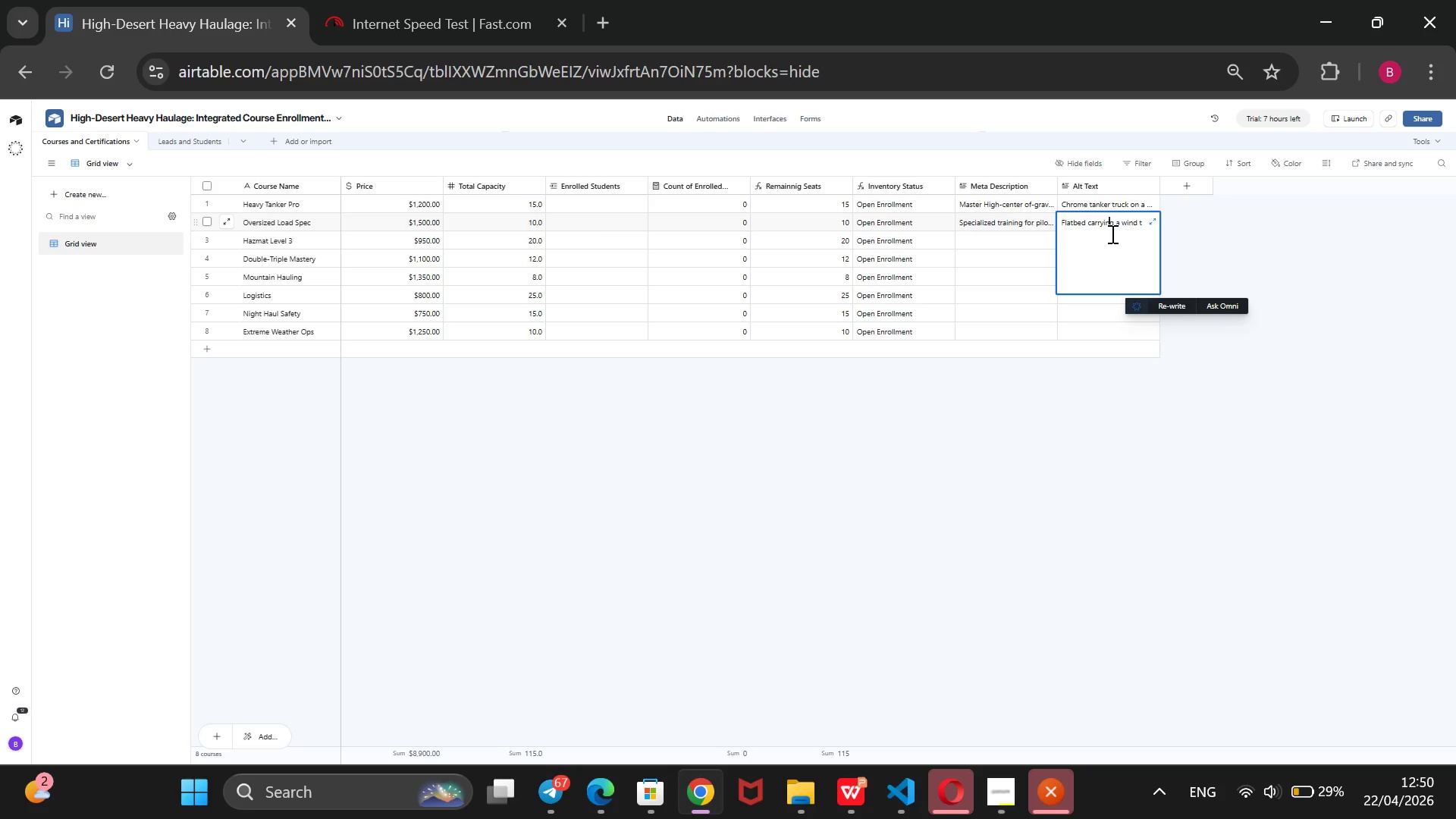 
hold_key(key=ArrowRight, duration=0.91)
 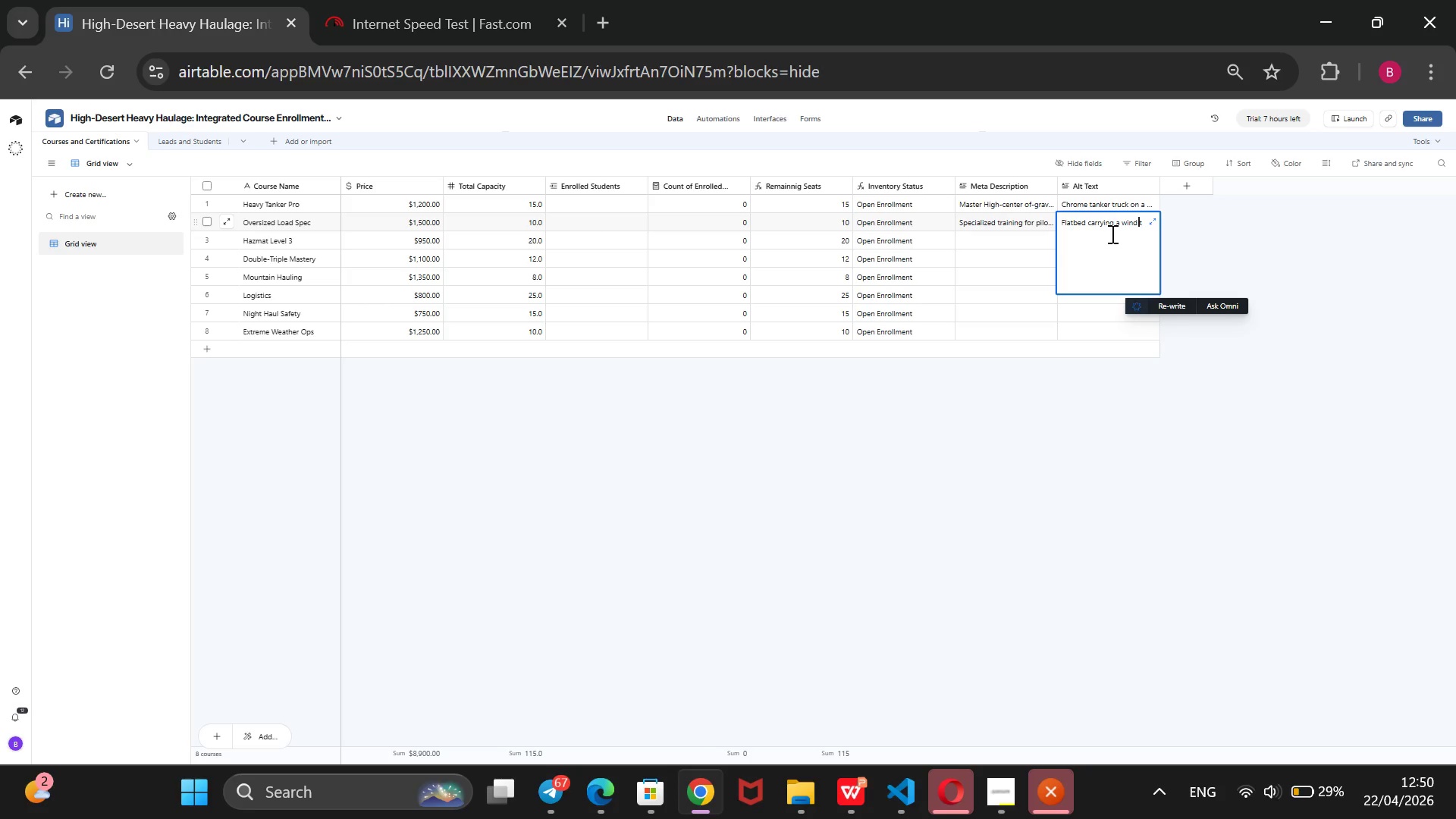 
key(ArrowRight)
 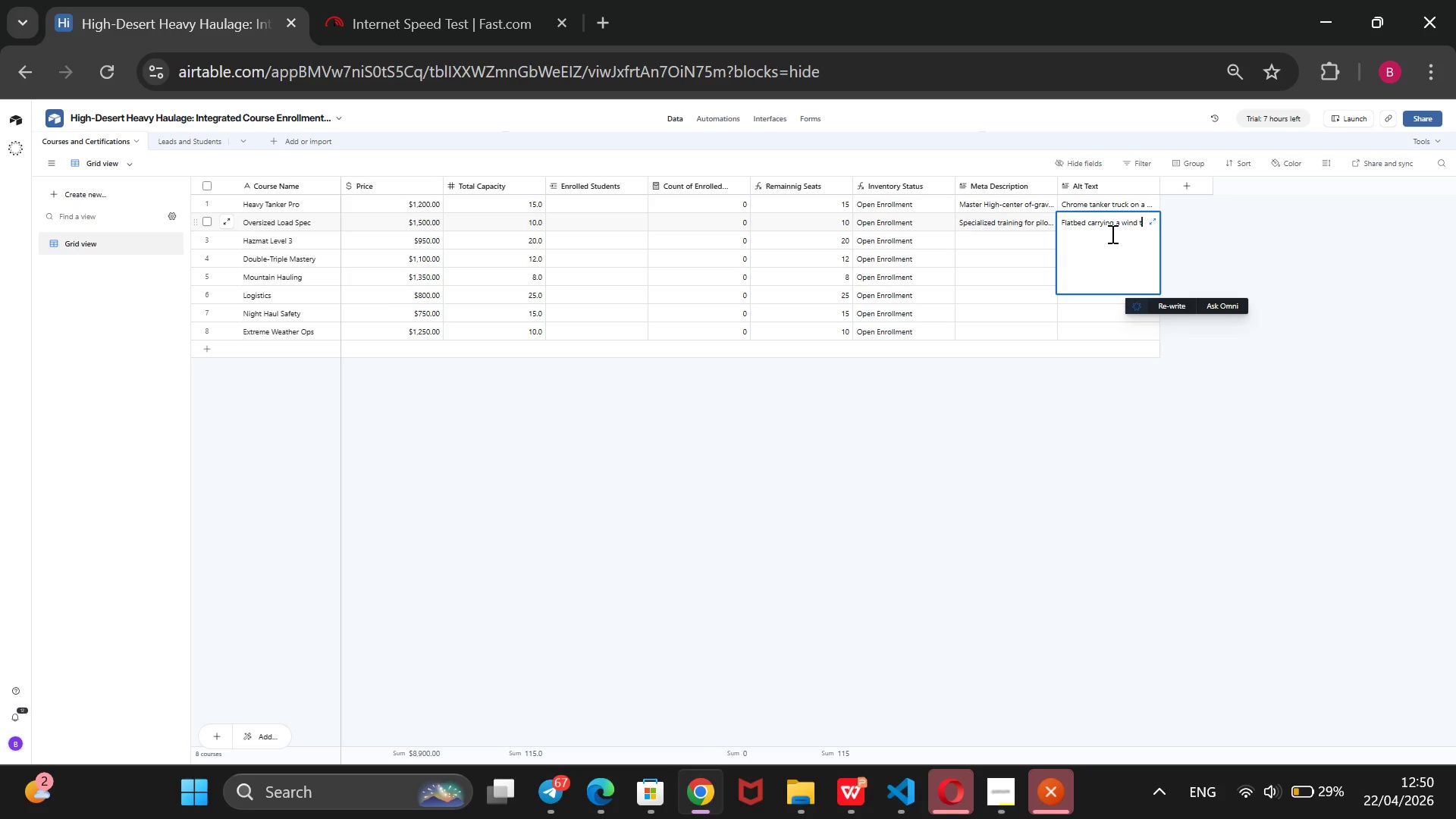 
key(ArrowRight)
 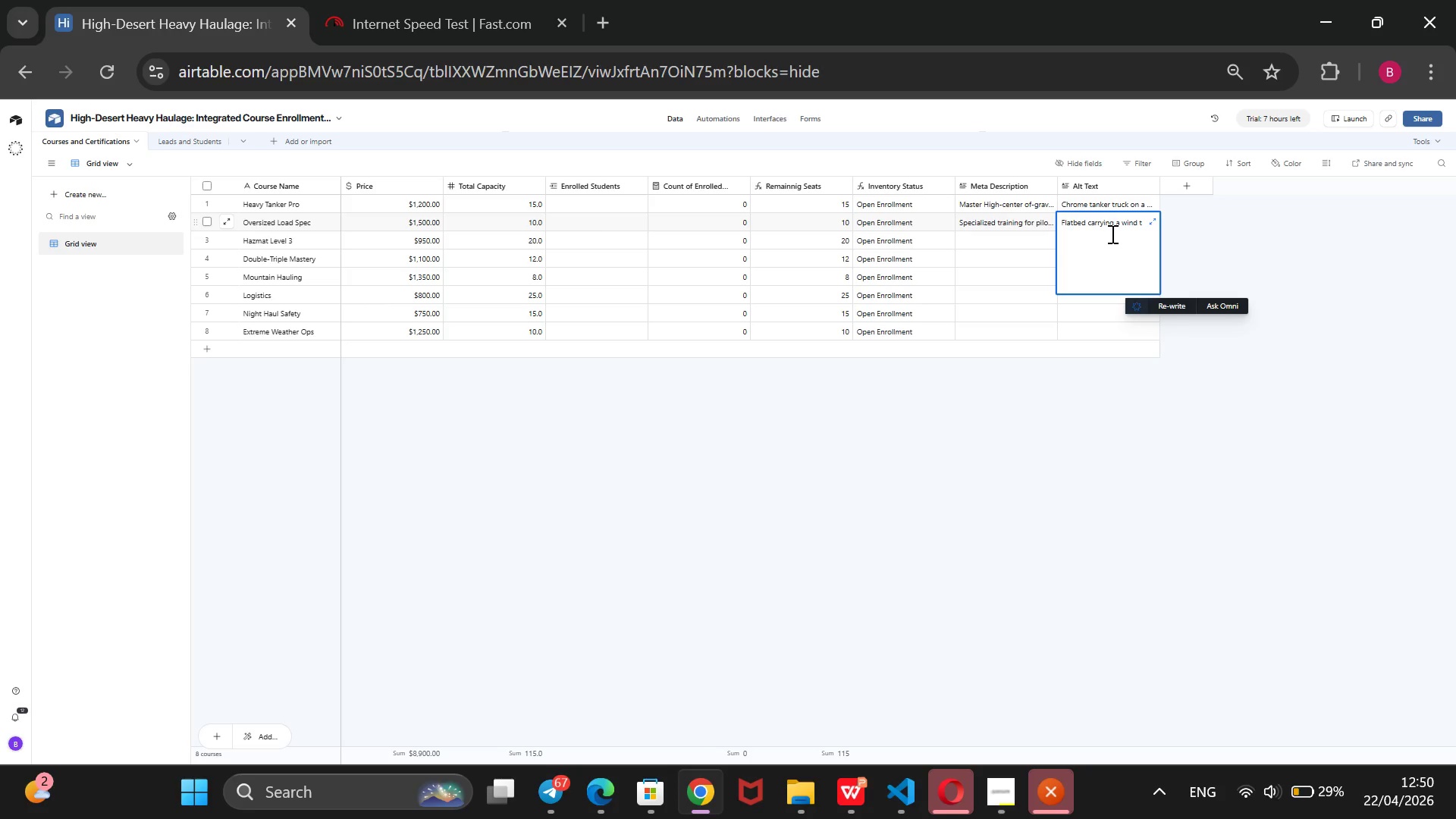 
type(urn)
 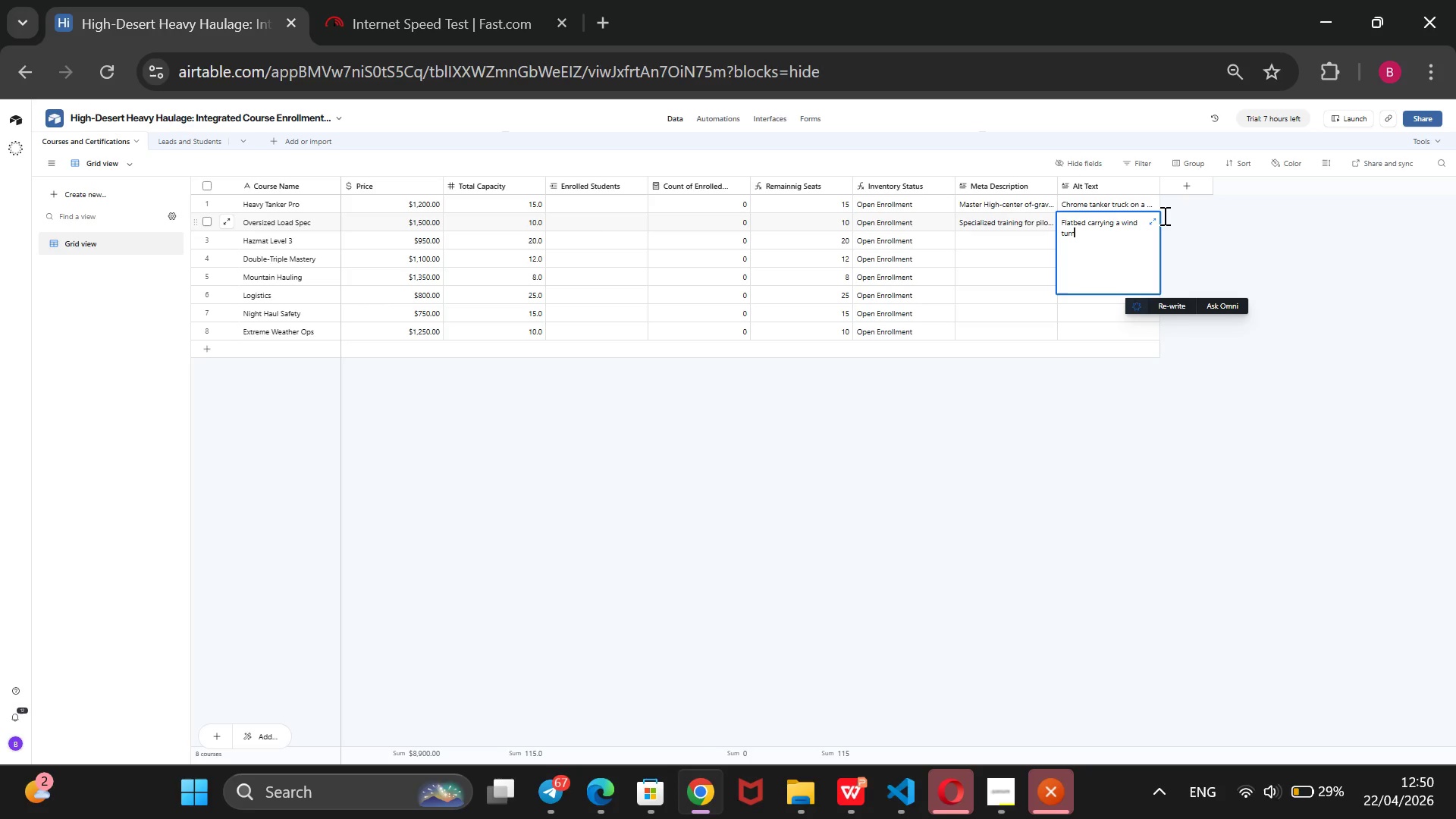 
key(Backspace)
type(bine blade)
 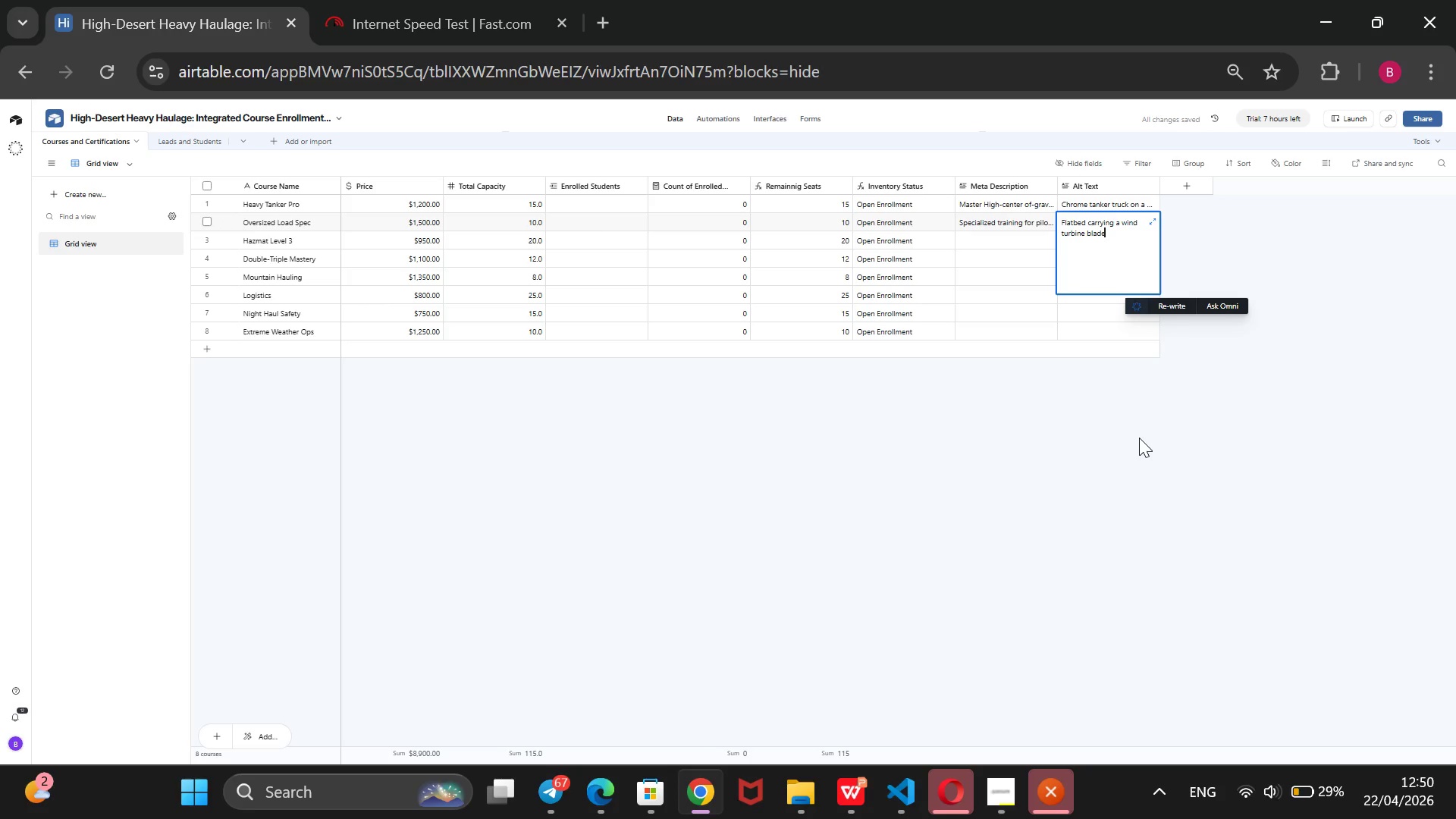 
key(Period)
 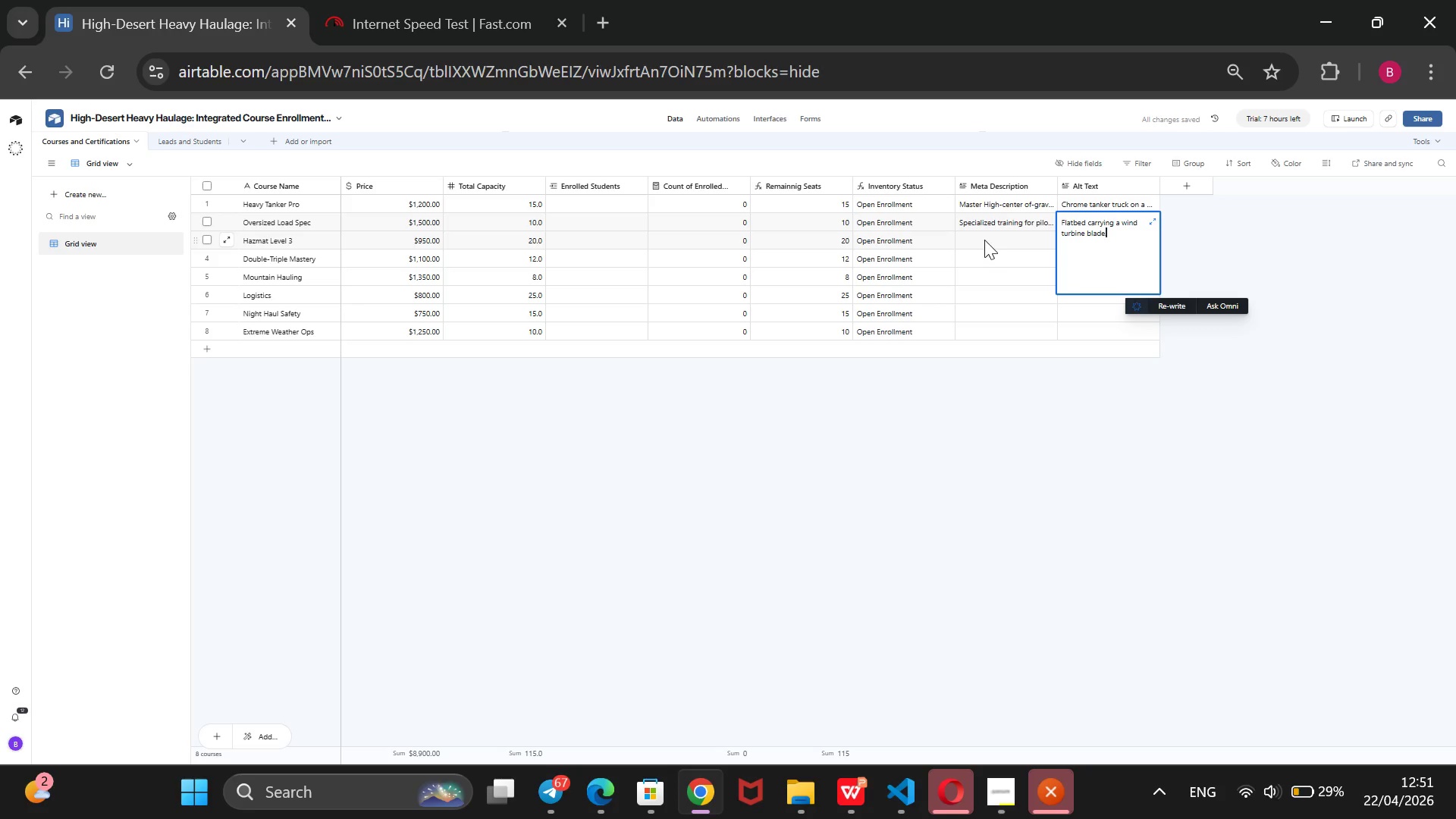 
left_click([984, 236])
 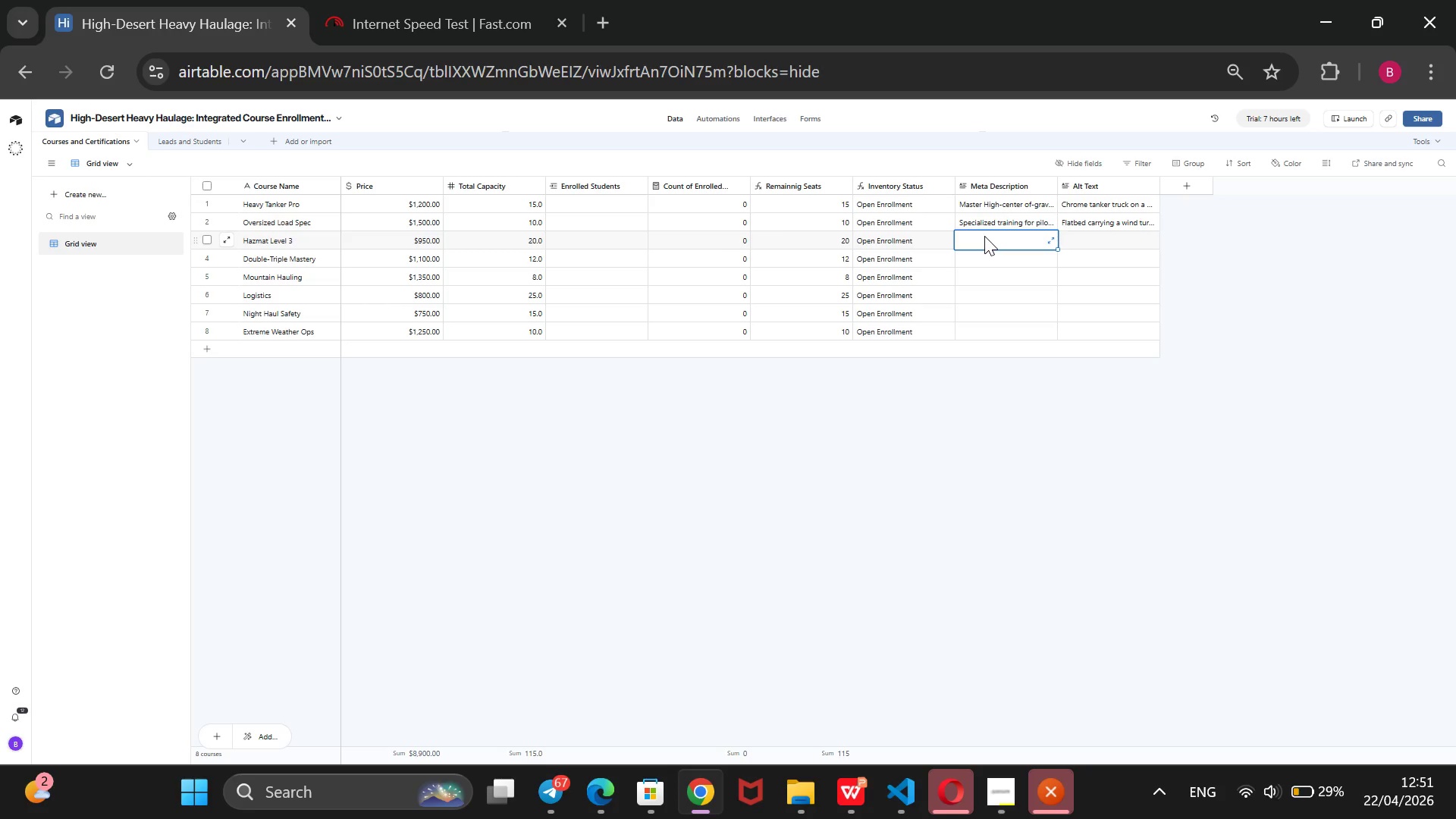 
type(Comprehensive )
 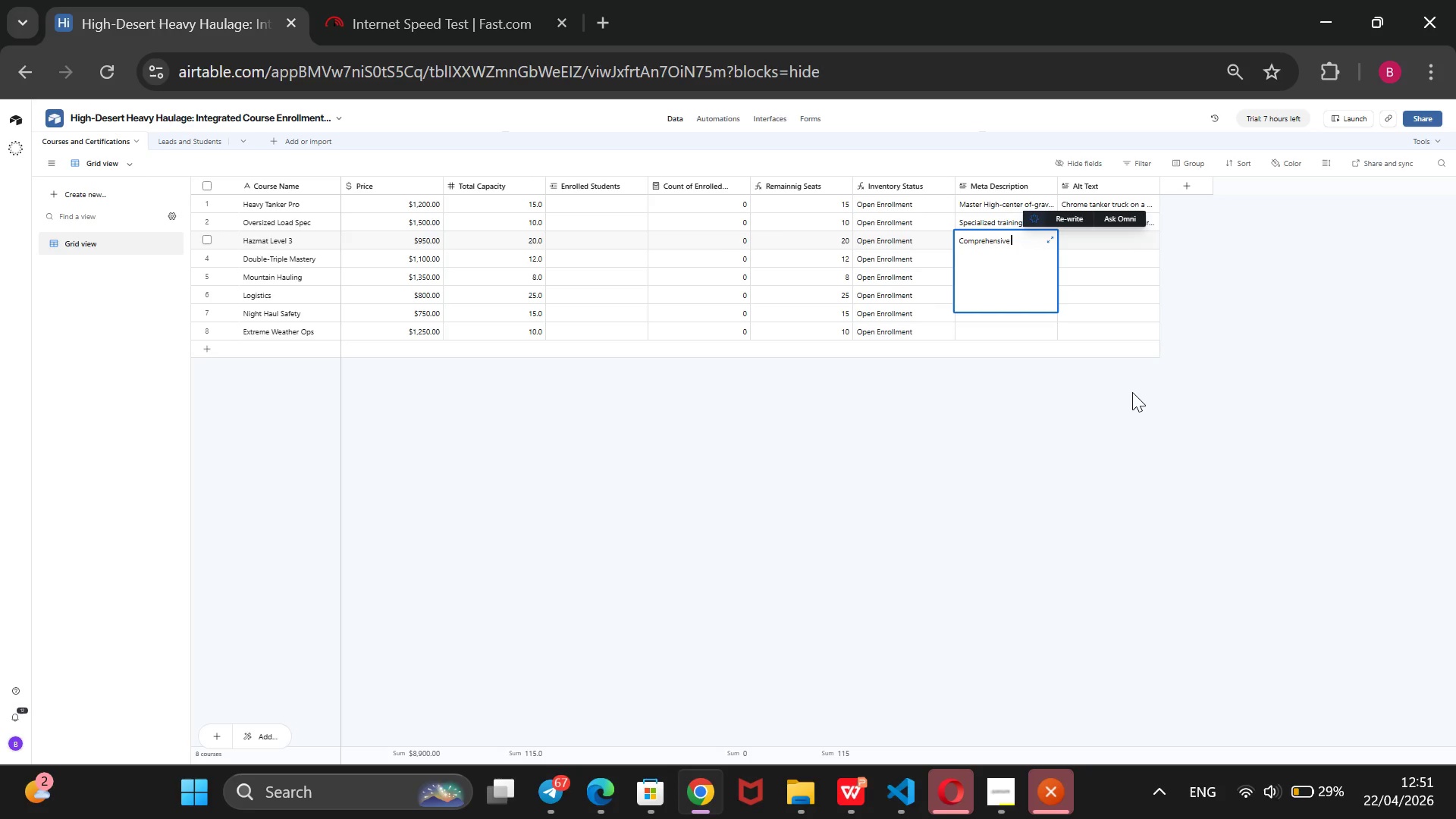 
type(hazardous materials ahandling)
key(Backspace)
key(Backspace)
key(Backspace)
key(Backspace)
key(Backspace)
key(Backspace)
key(Backspace)
key(Backspace)
key(Backspace)
type(han)
 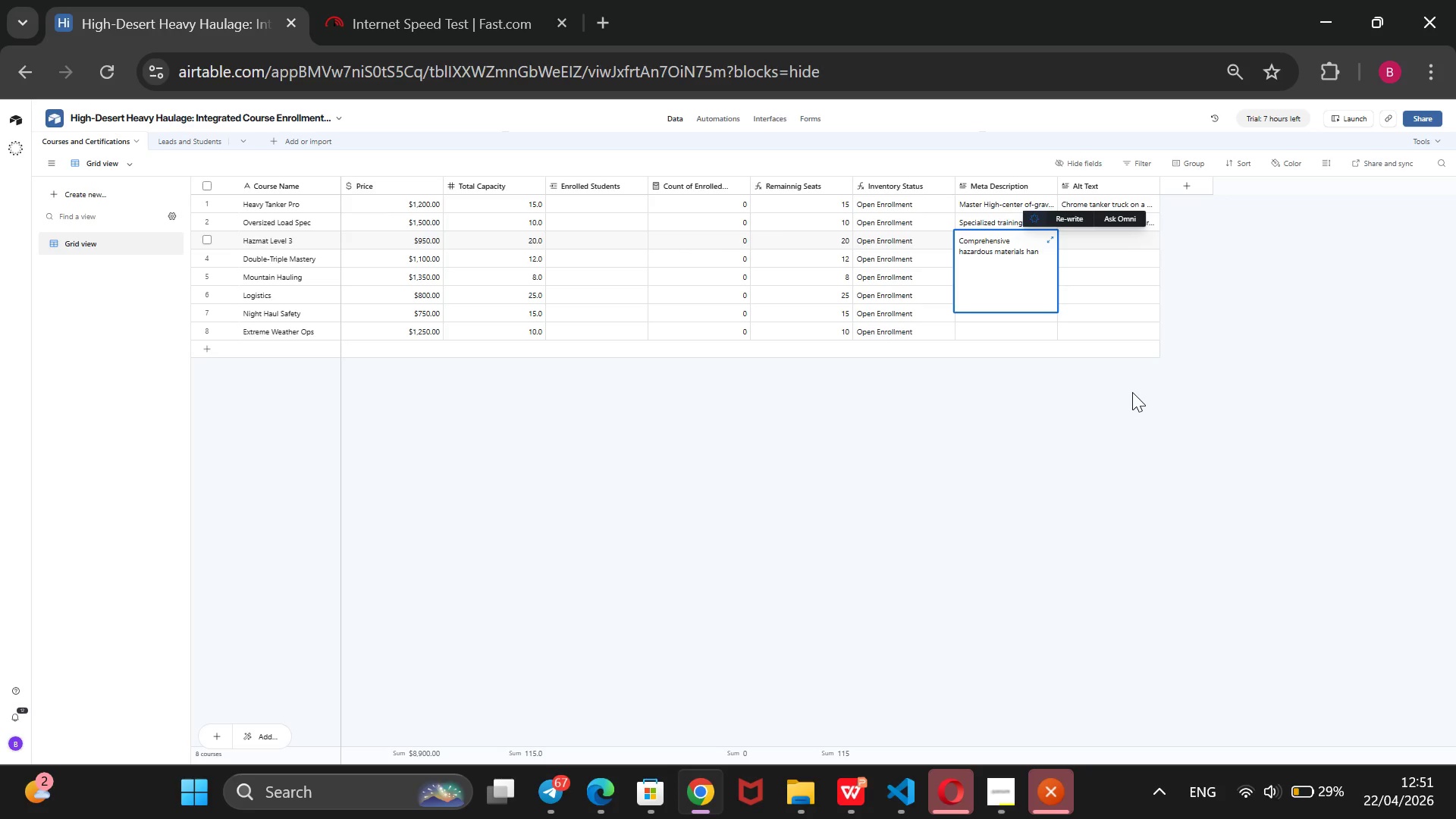 
type(dling and emergency)
 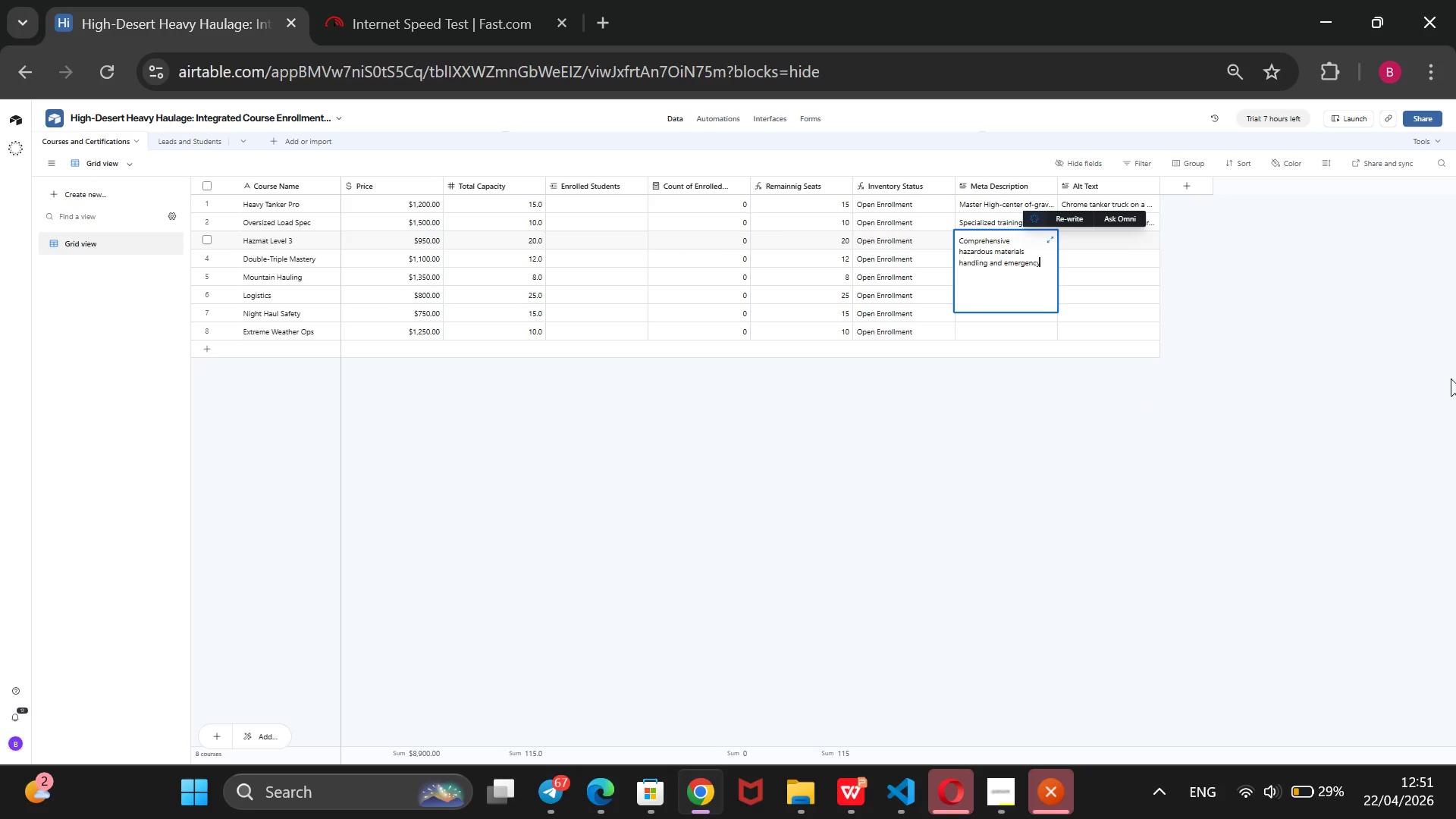 
wait(8.05)
 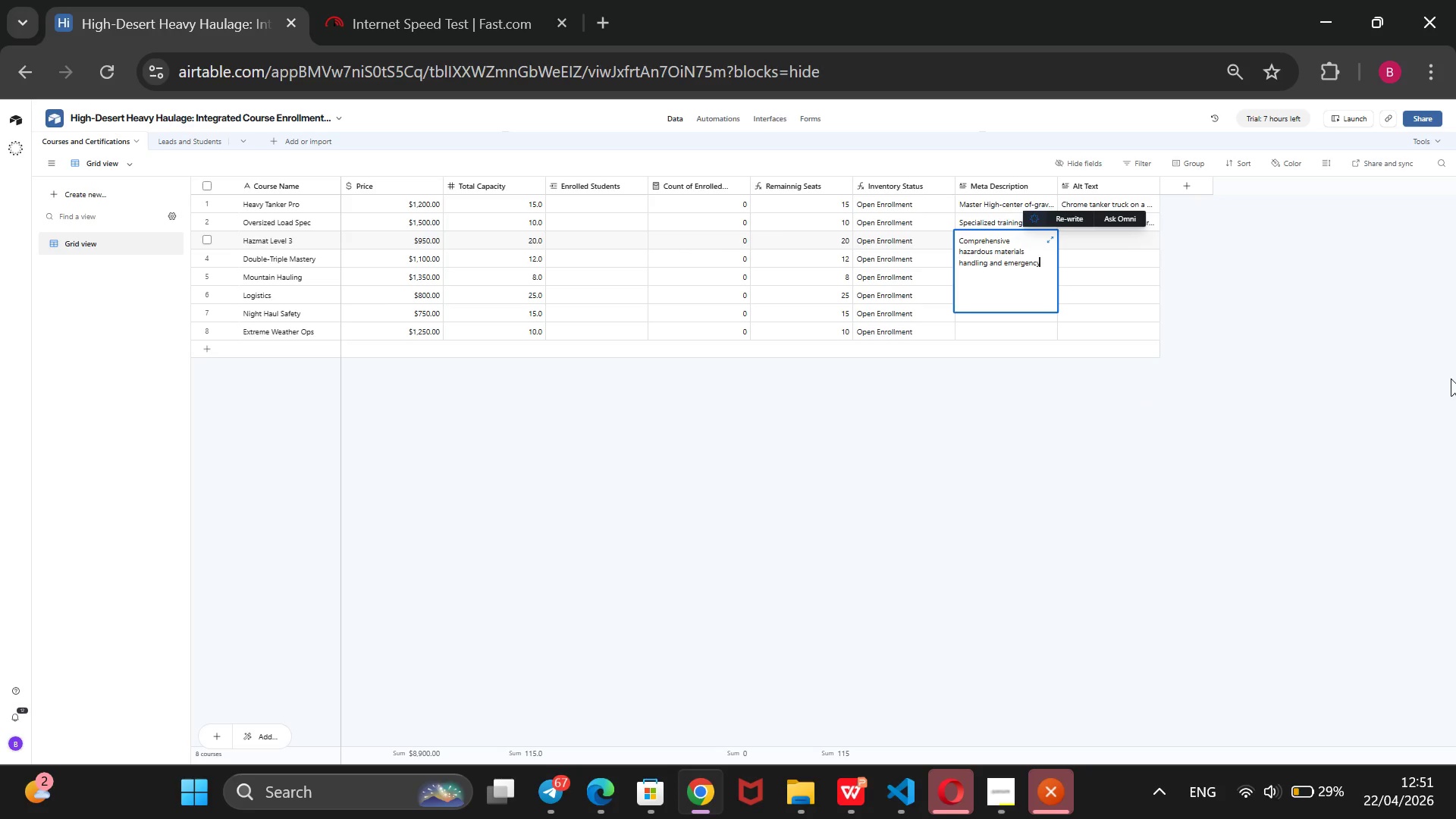 
type( response.)
 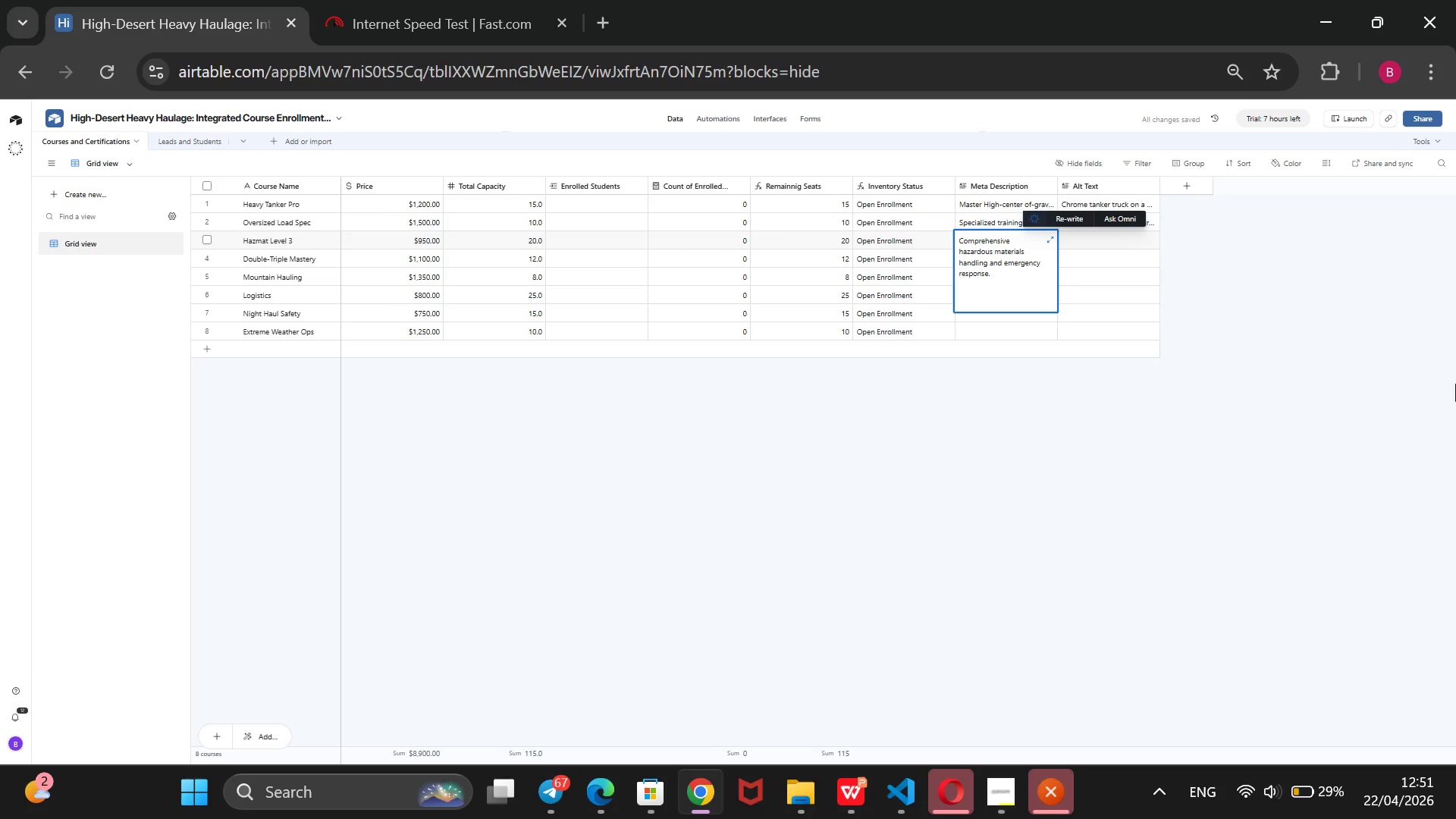 
wait(10.83)
 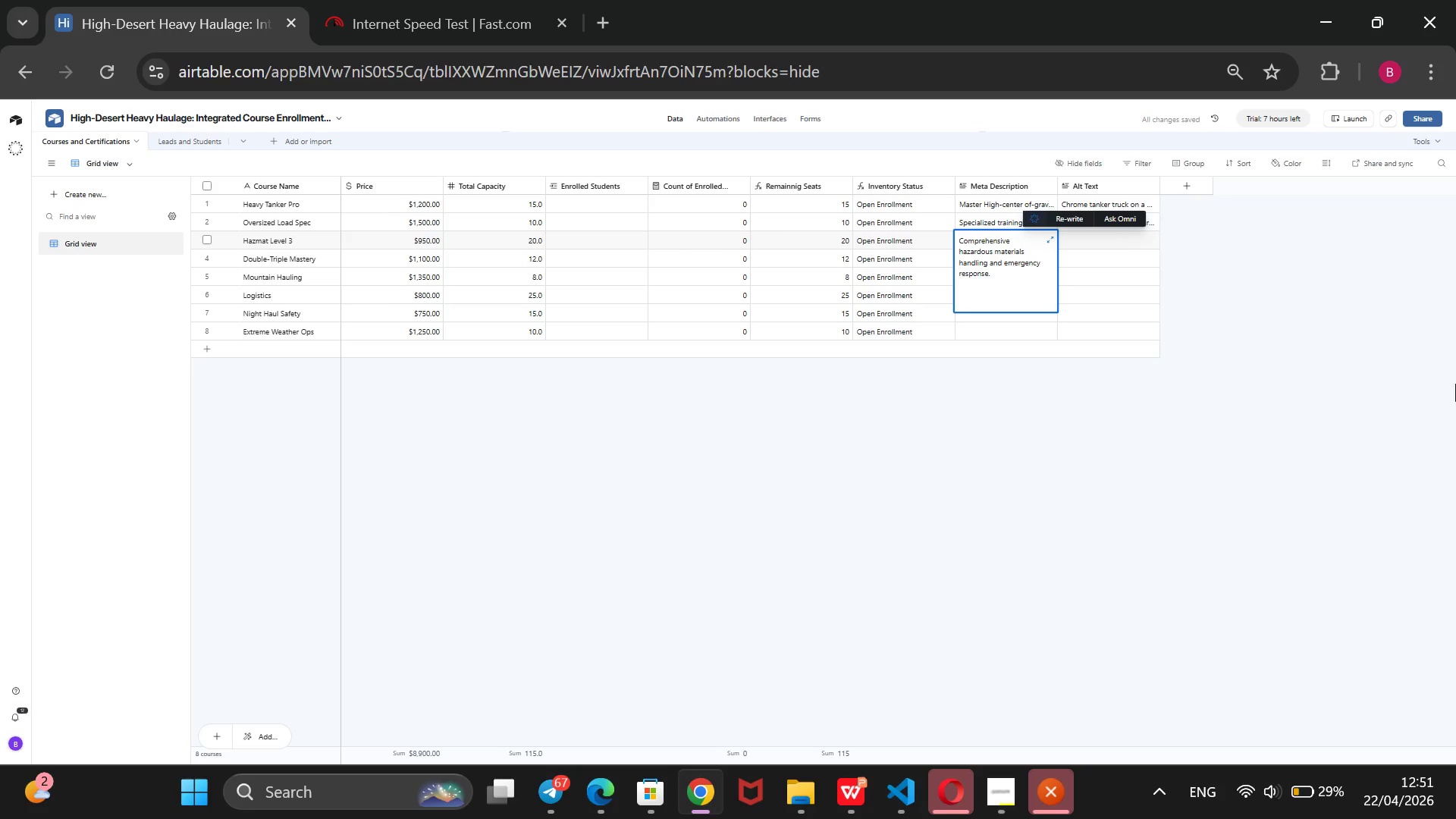 
left_click([1071, 237])
 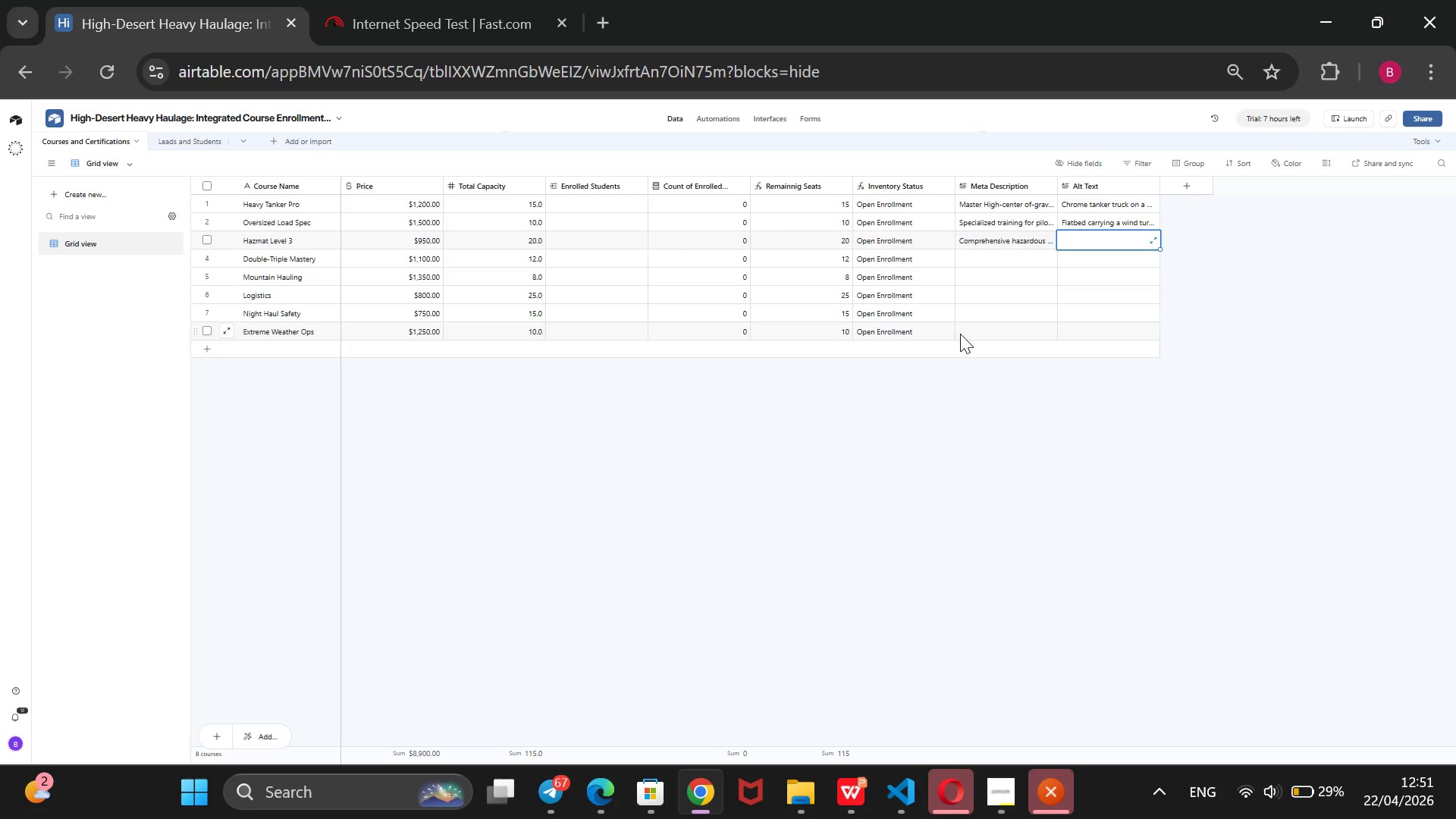 
wait(8.5)
 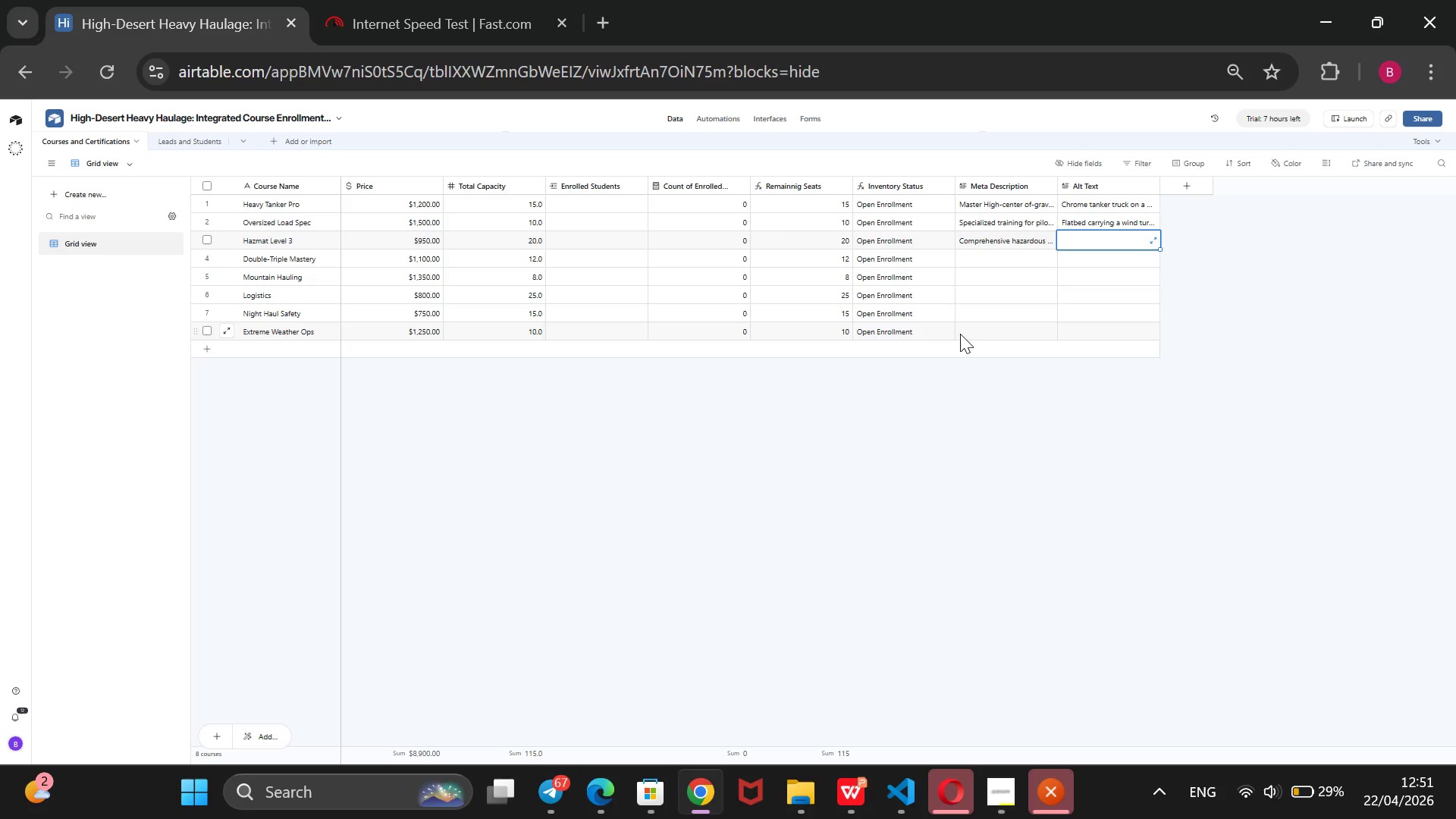 
type(Plac)
 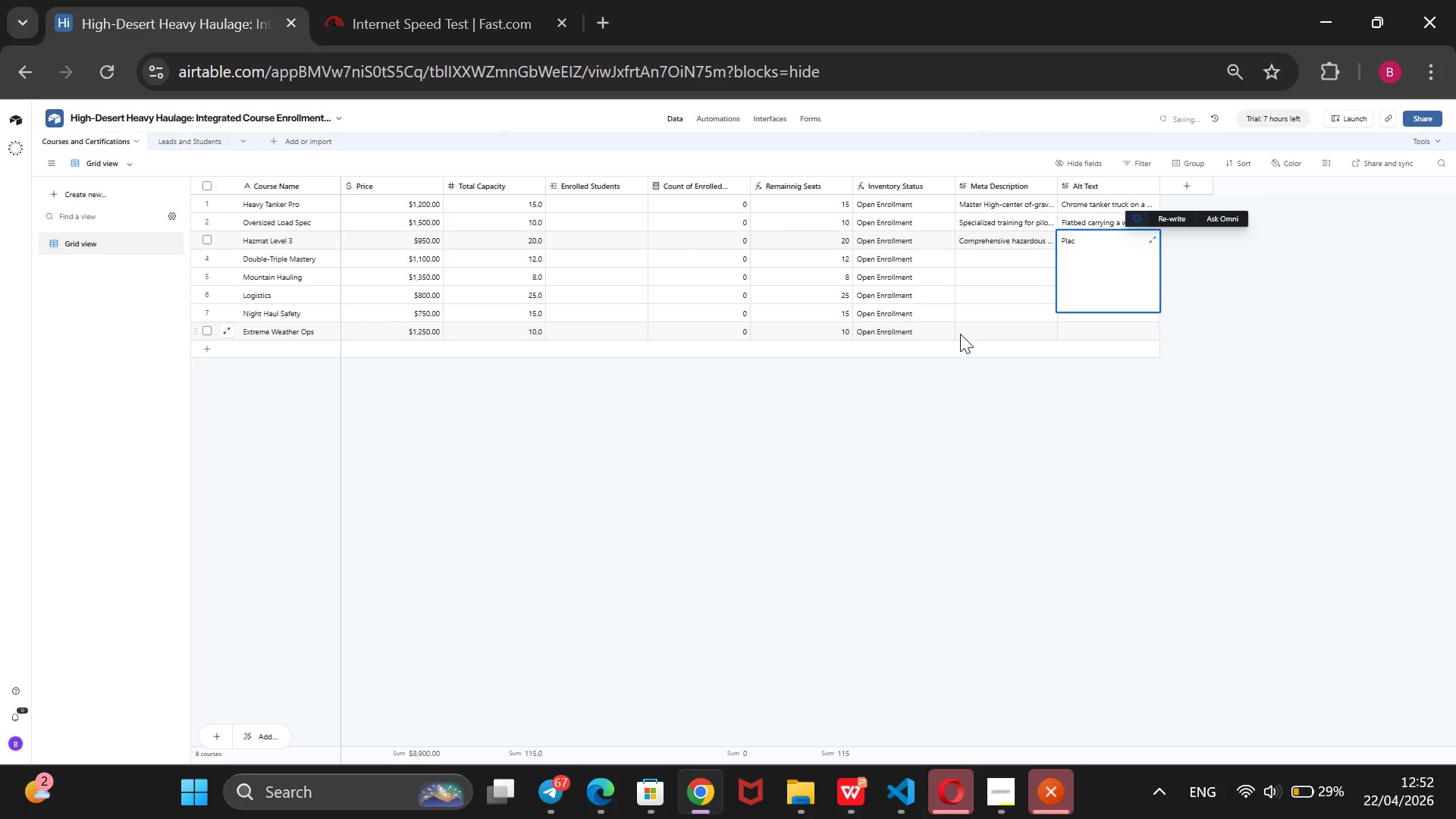 
type(arded truck at a safety)
 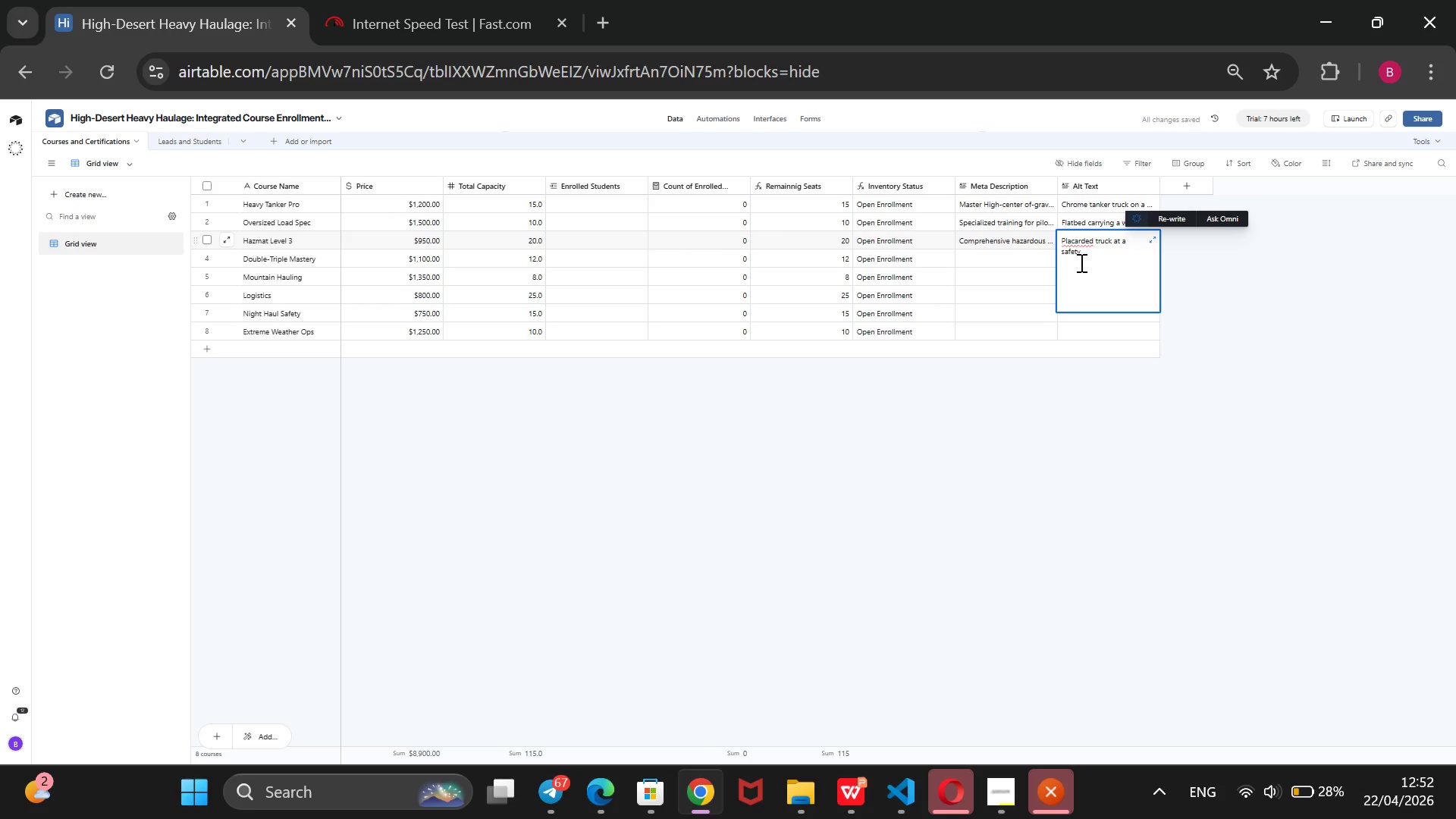 
wait(10.73)
 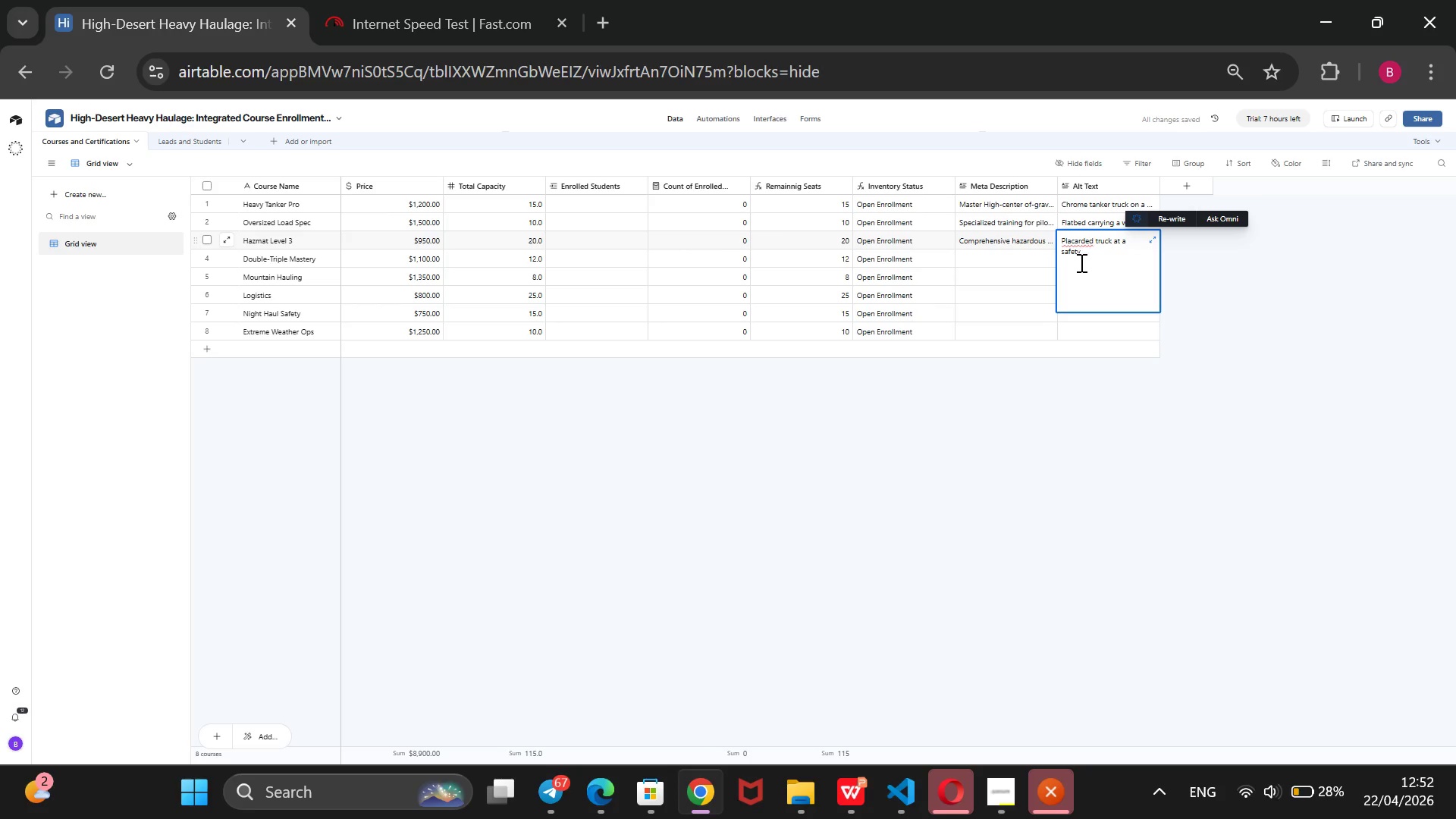 
type( checkpoint.)
 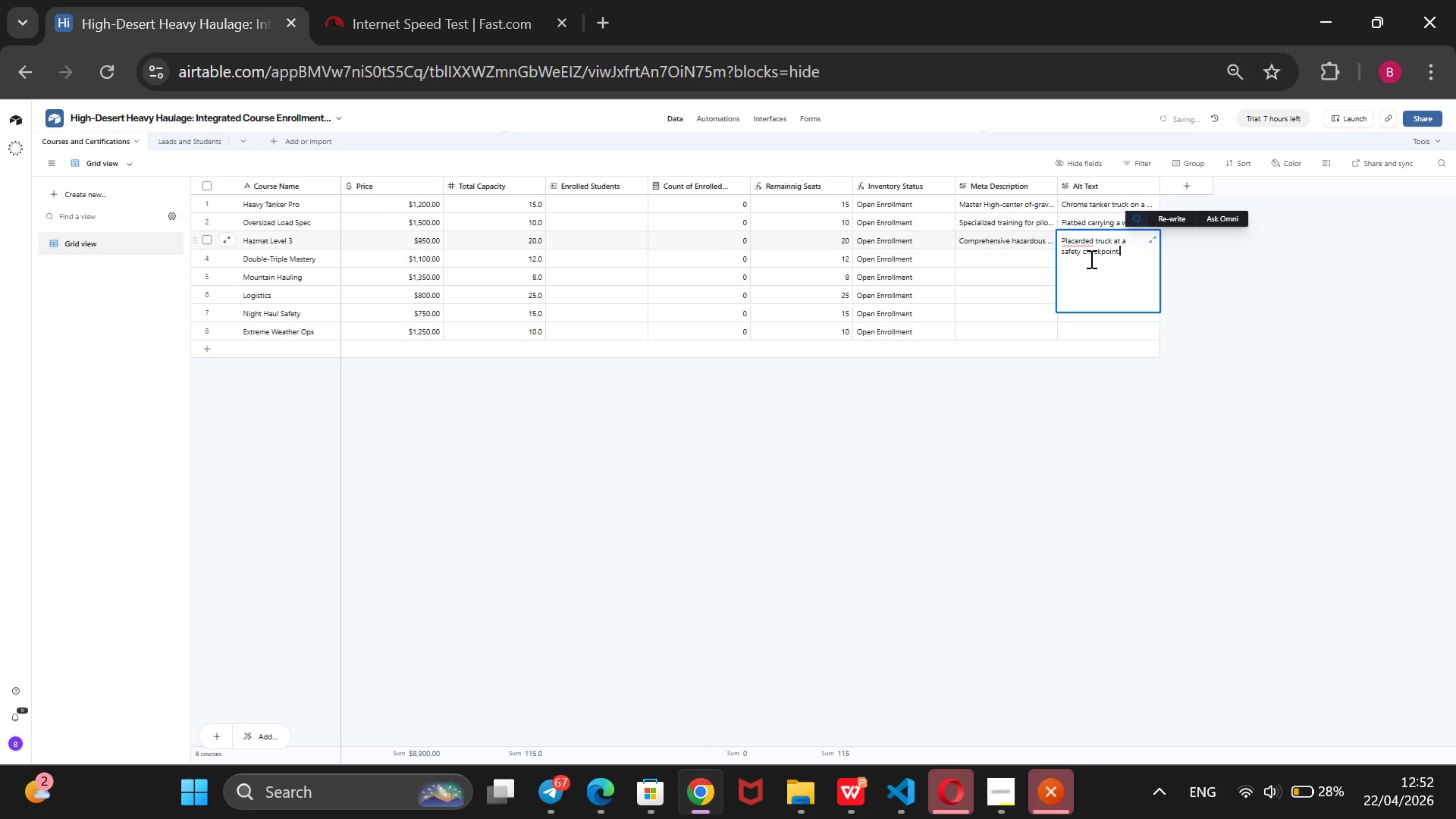 
left_click([1040, 412])
 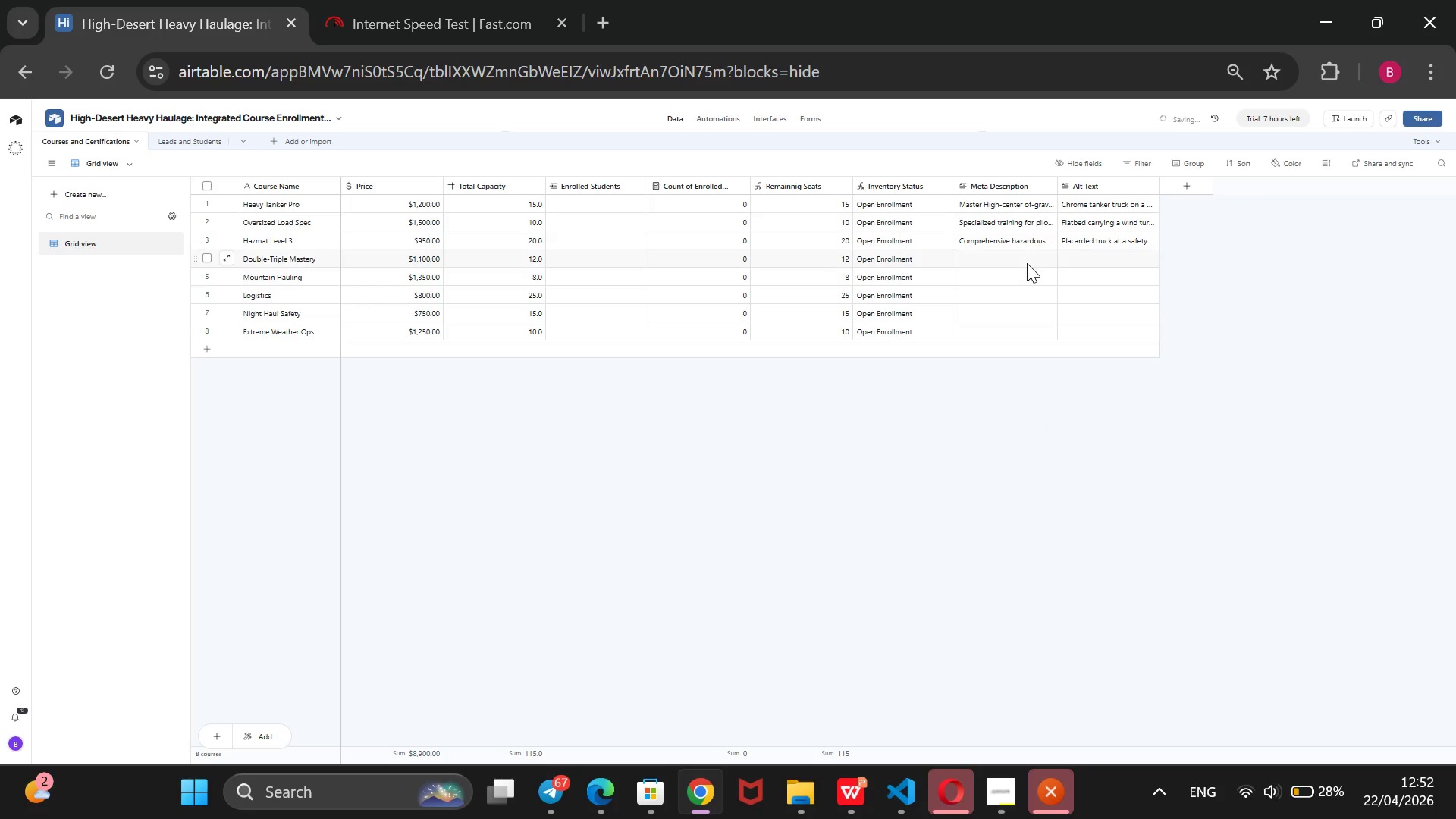 
left_click([1027, 263])
 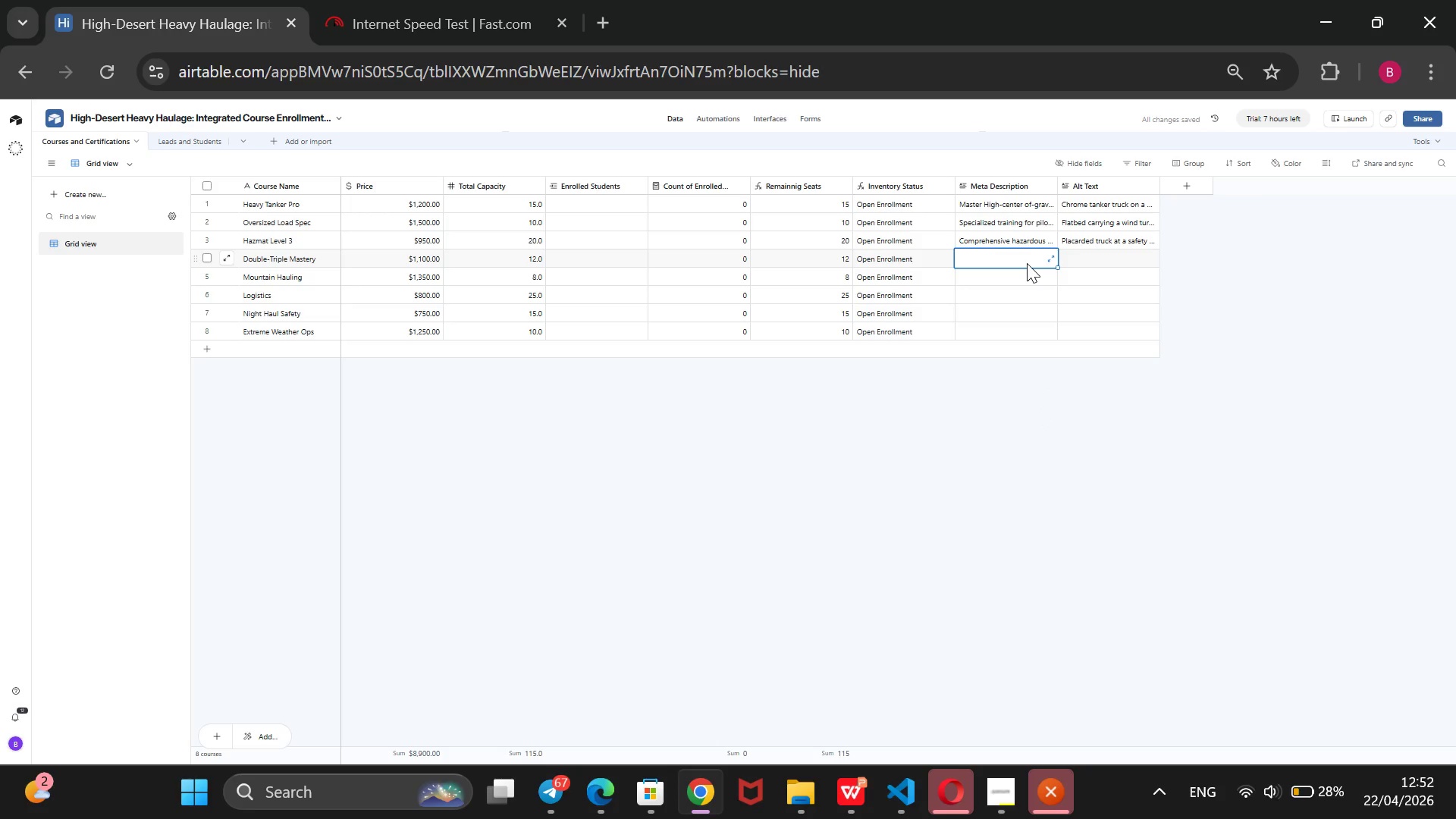 
key(CapsLock)
 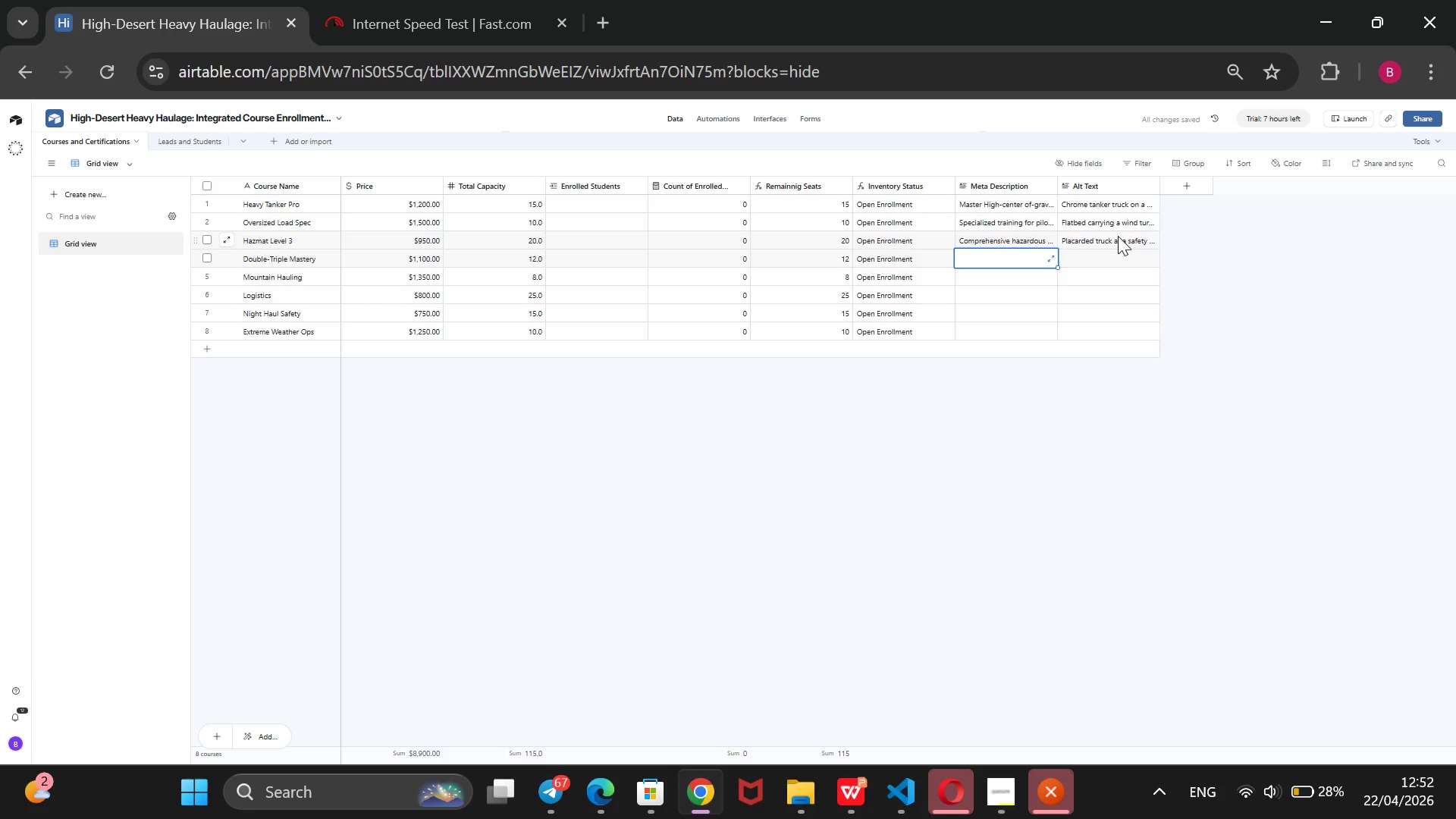 
type(Advanced maneu)
key(Backspace)
 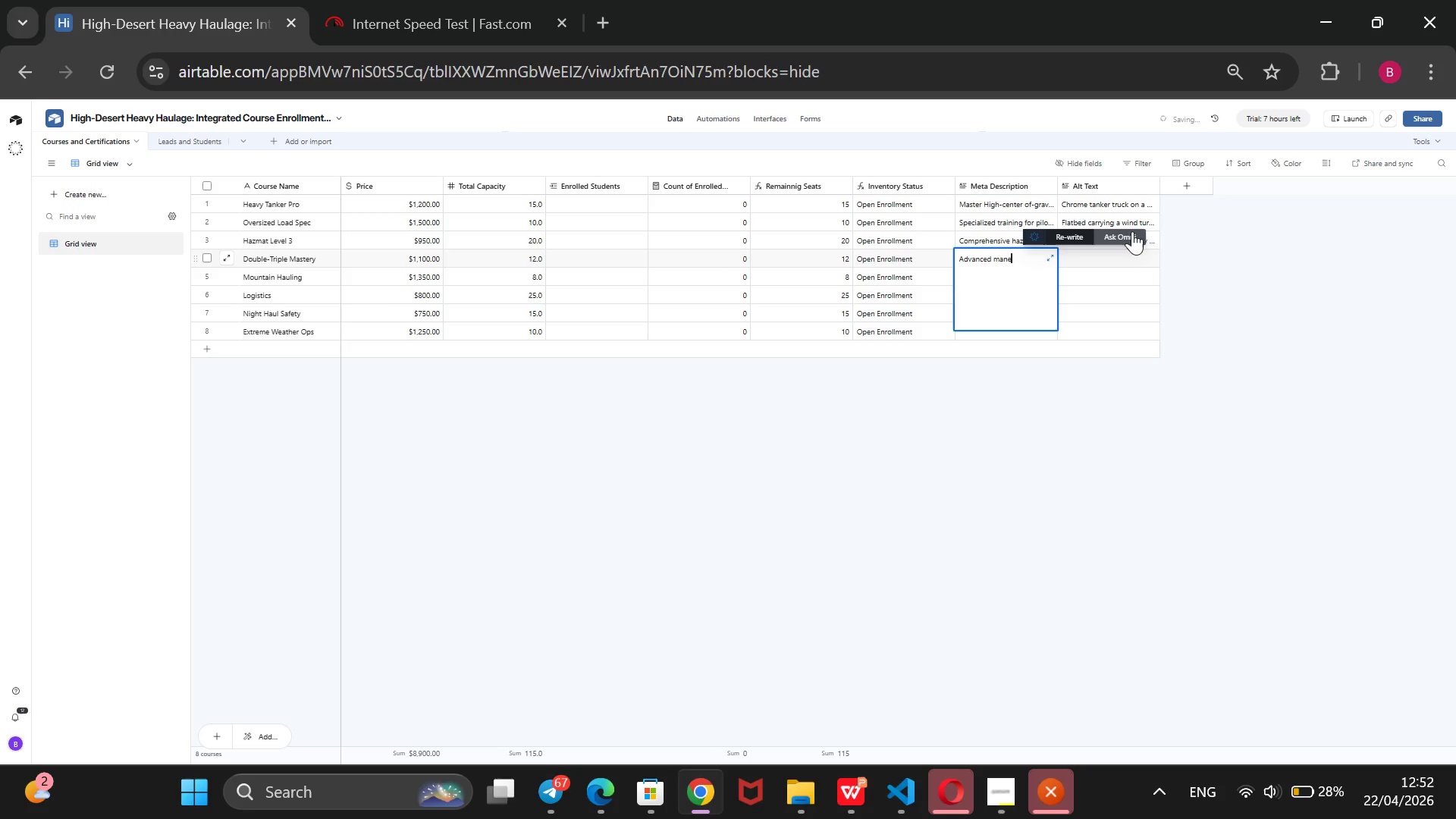 
wait(8.64)
 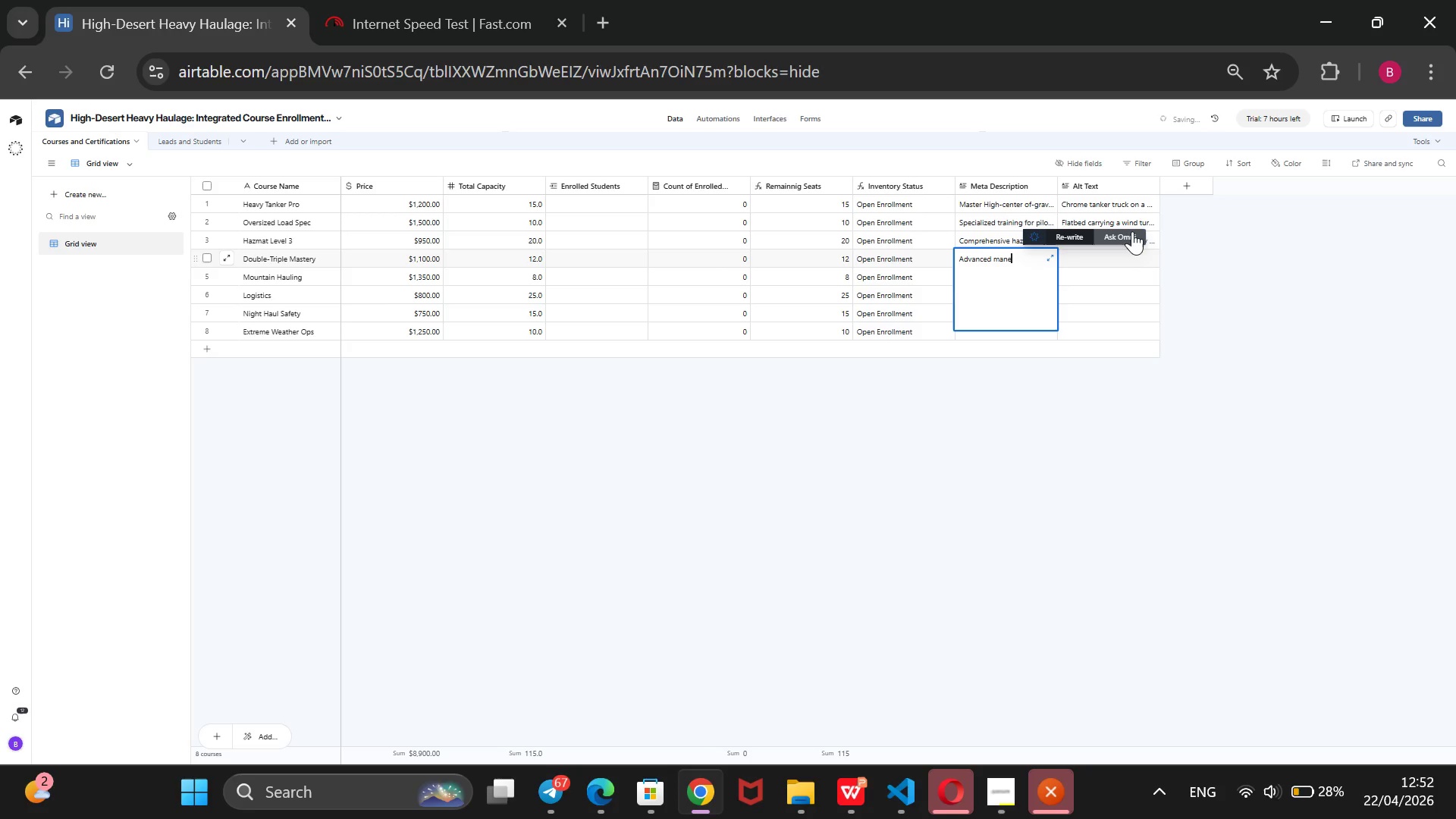 
type(uvers and )
 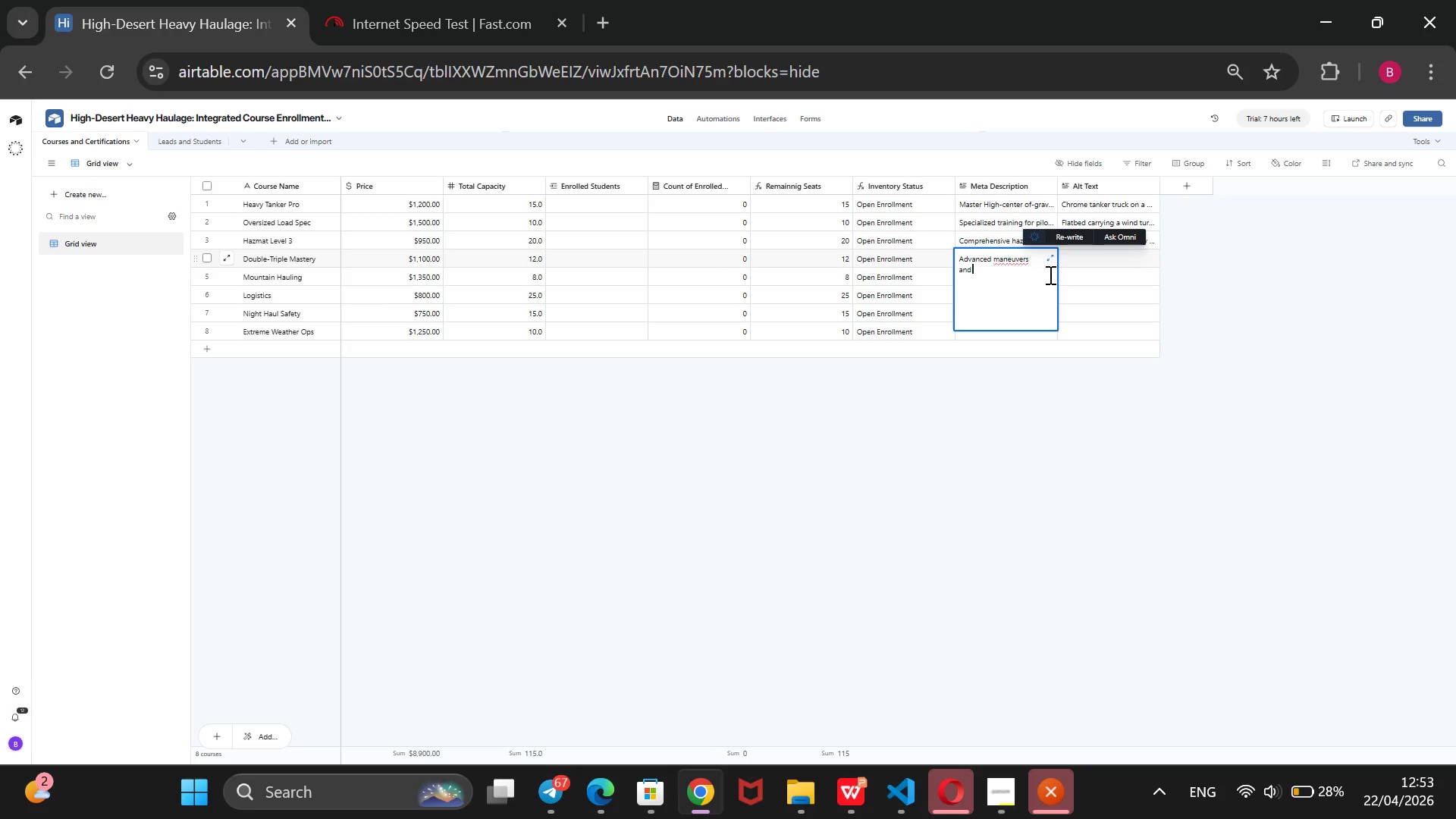 
wait(14.5)
 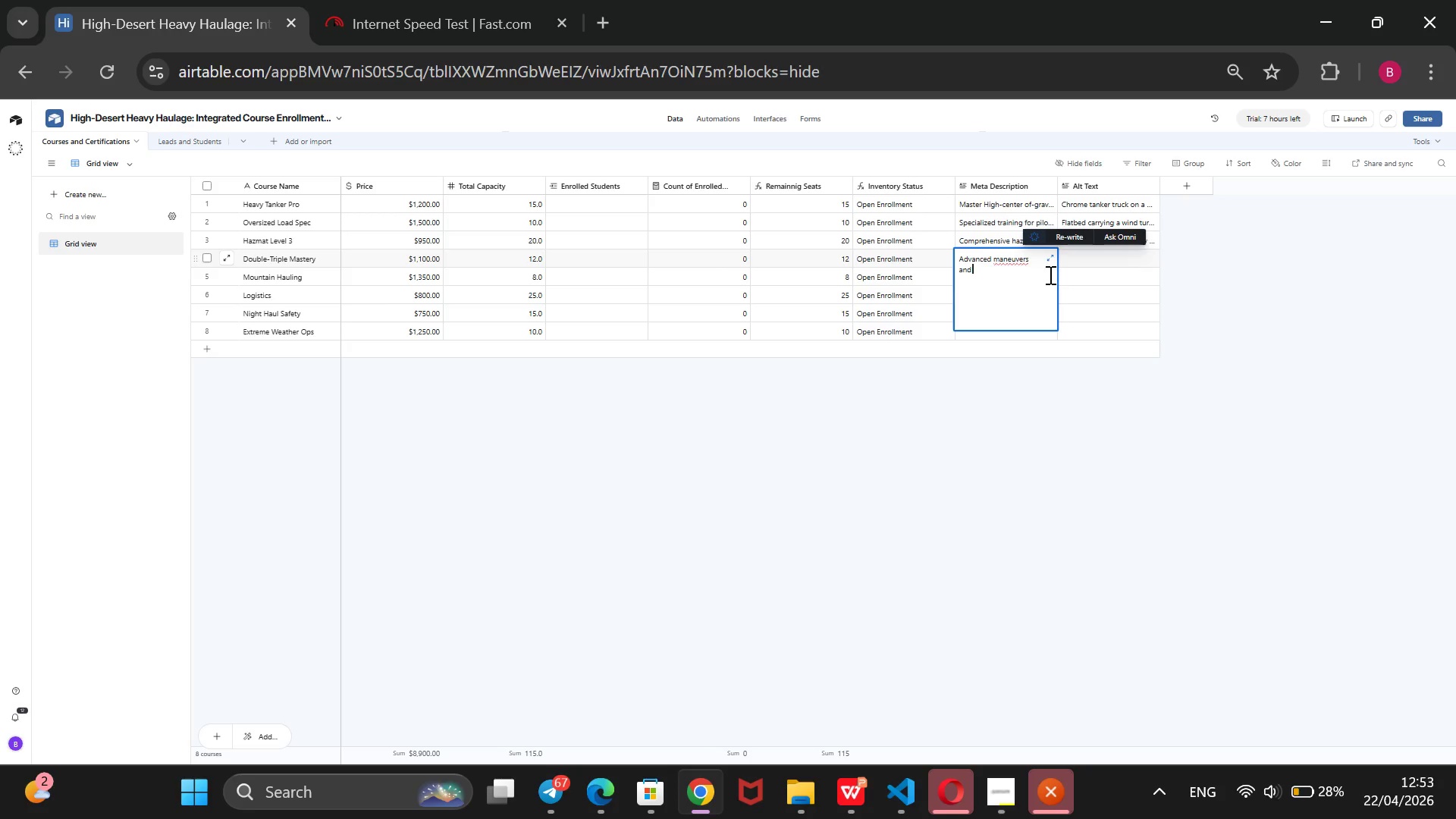 
type(sa)
 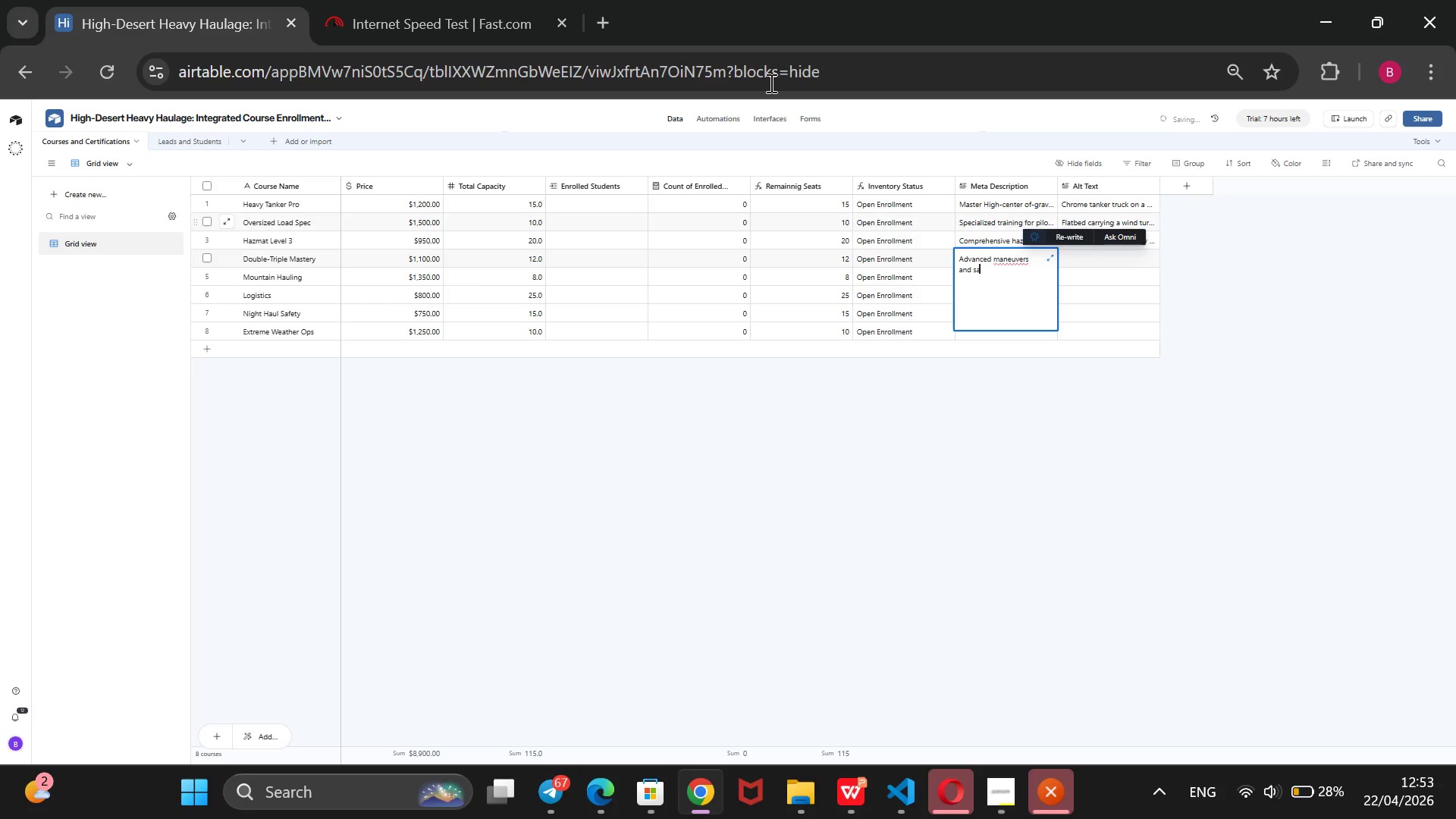 
type(fety protocols d)
 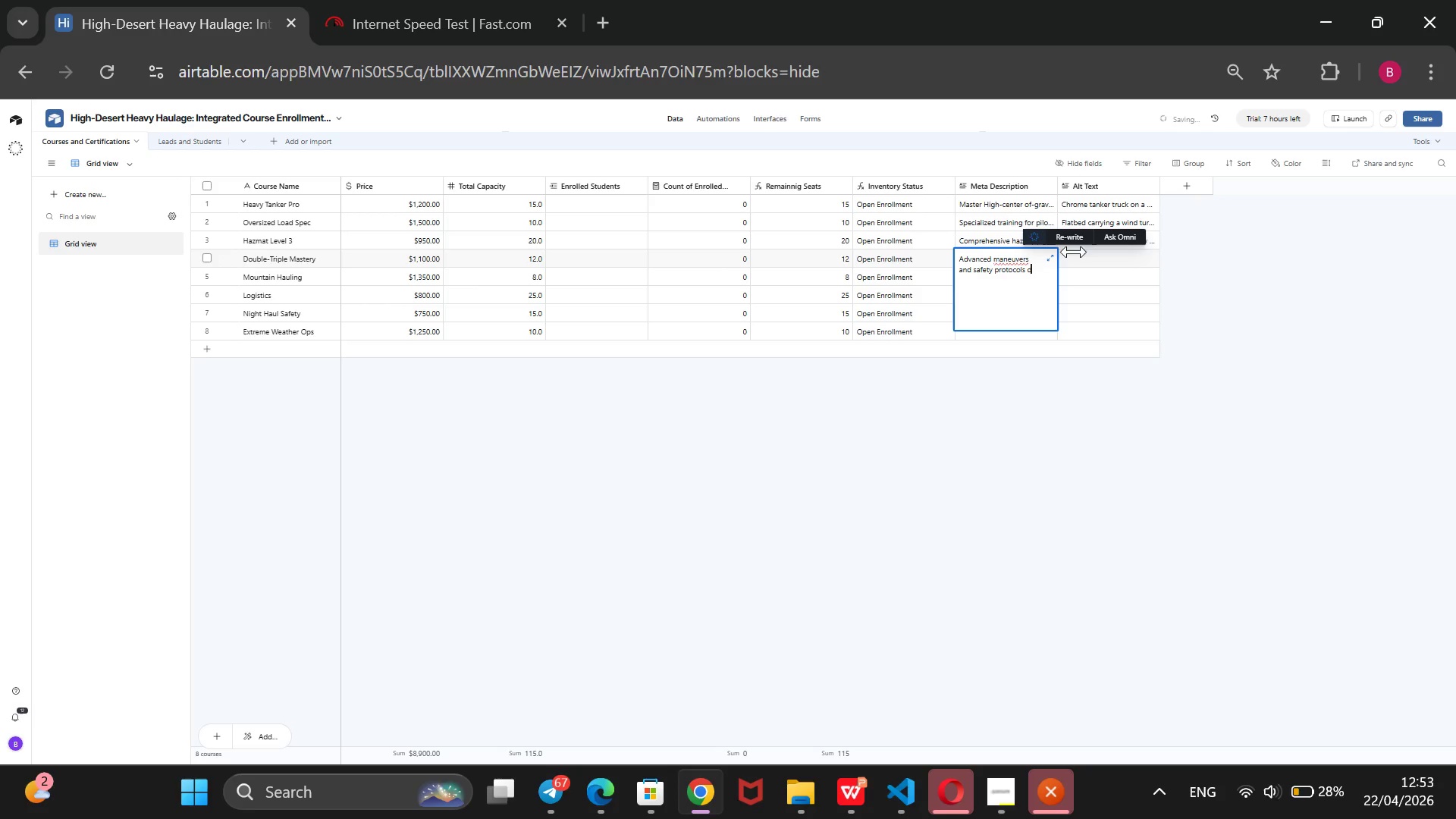 
key(Backspace)
type(for)
 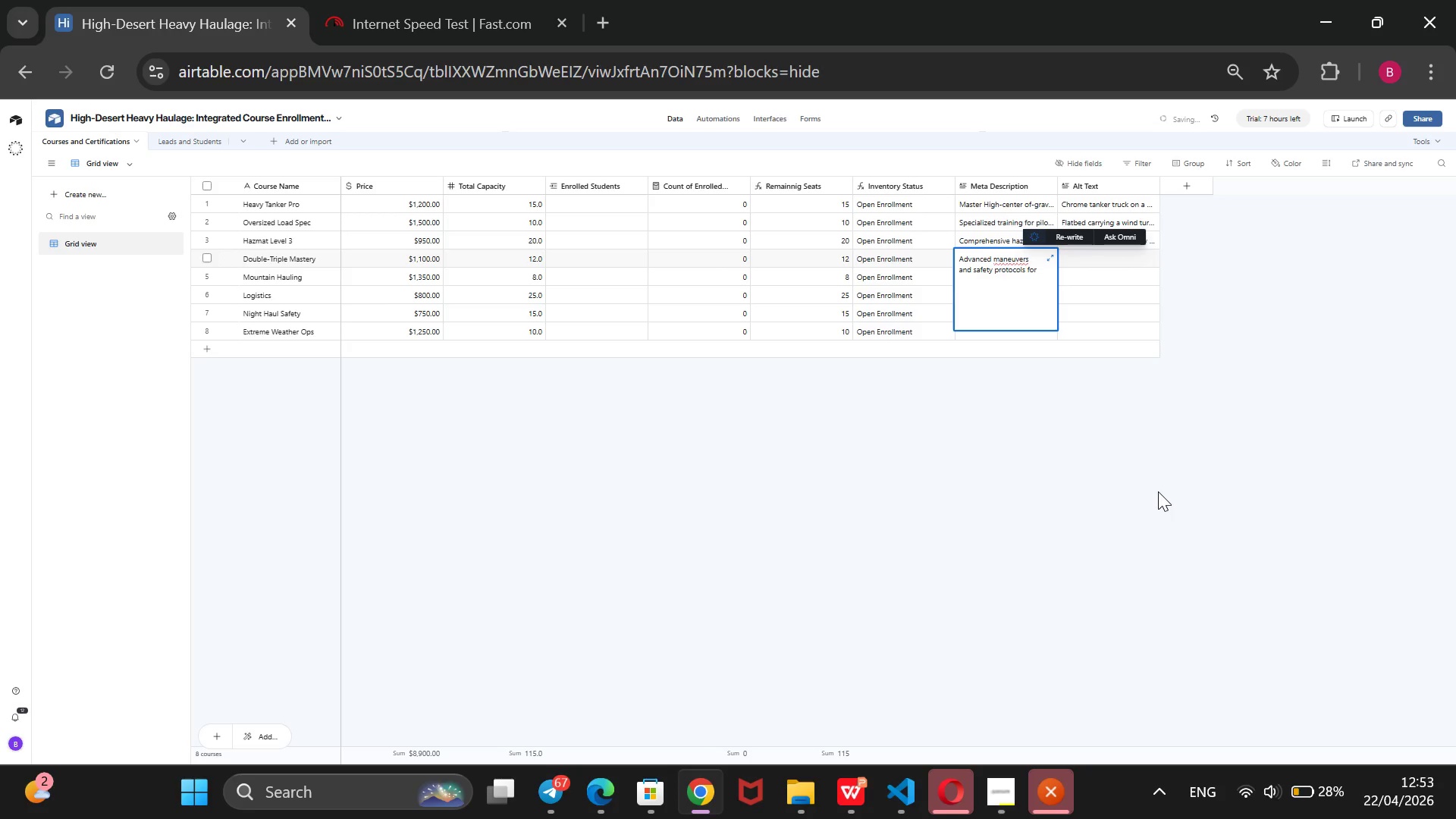 
type( multi-)
 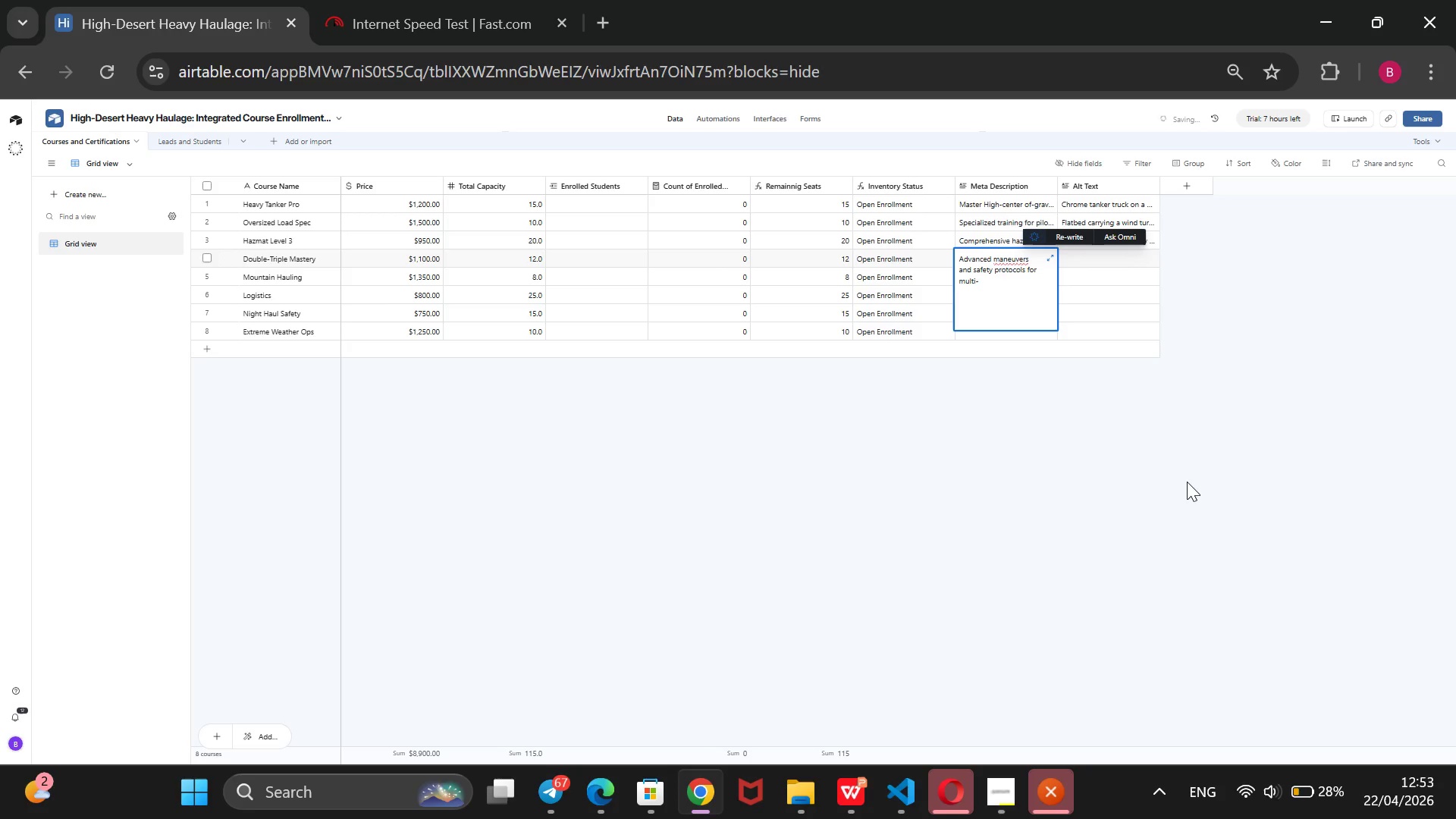 
type(trailer configurs)
key(Backspace)
 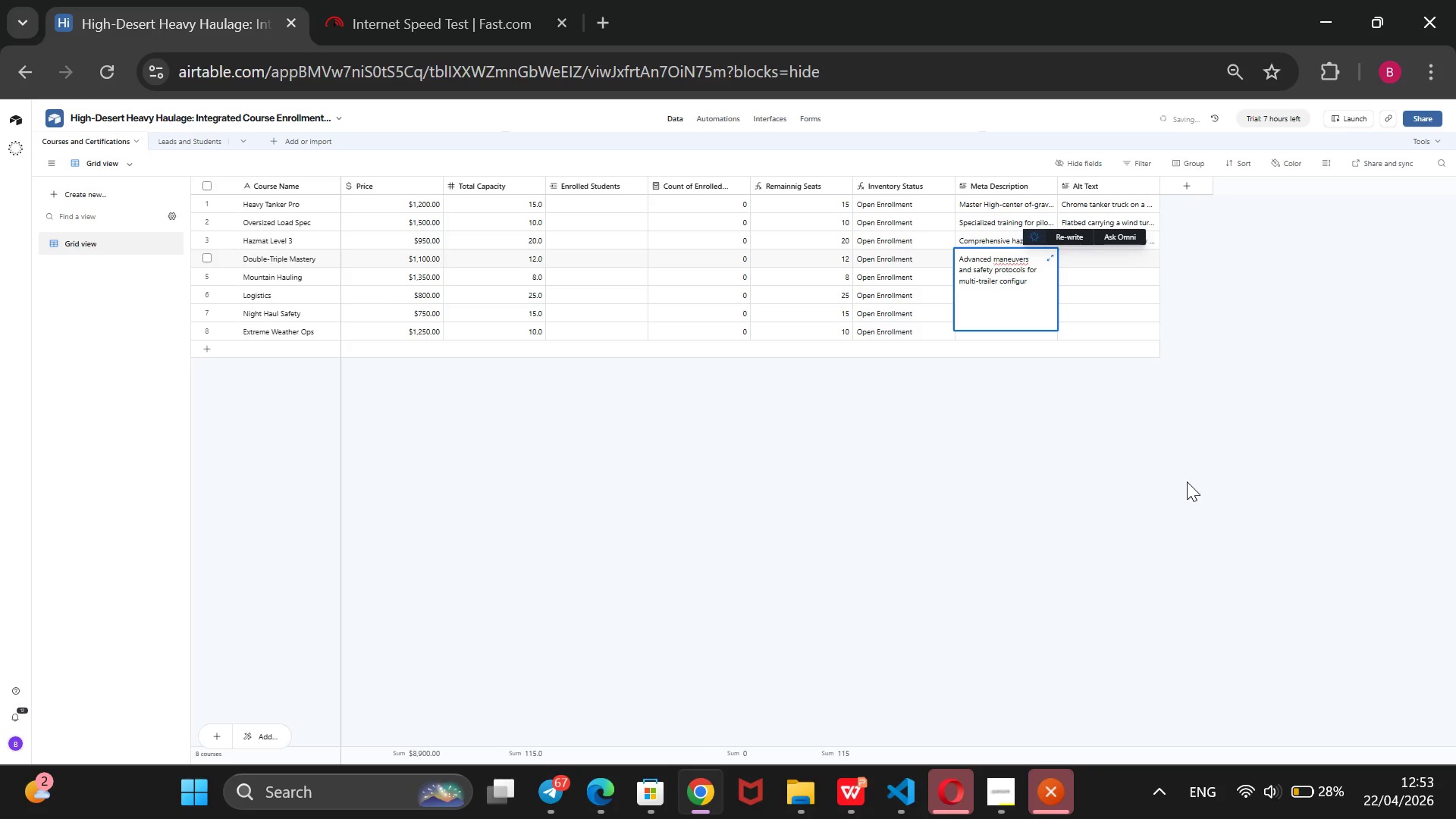 
wait(9.53)
 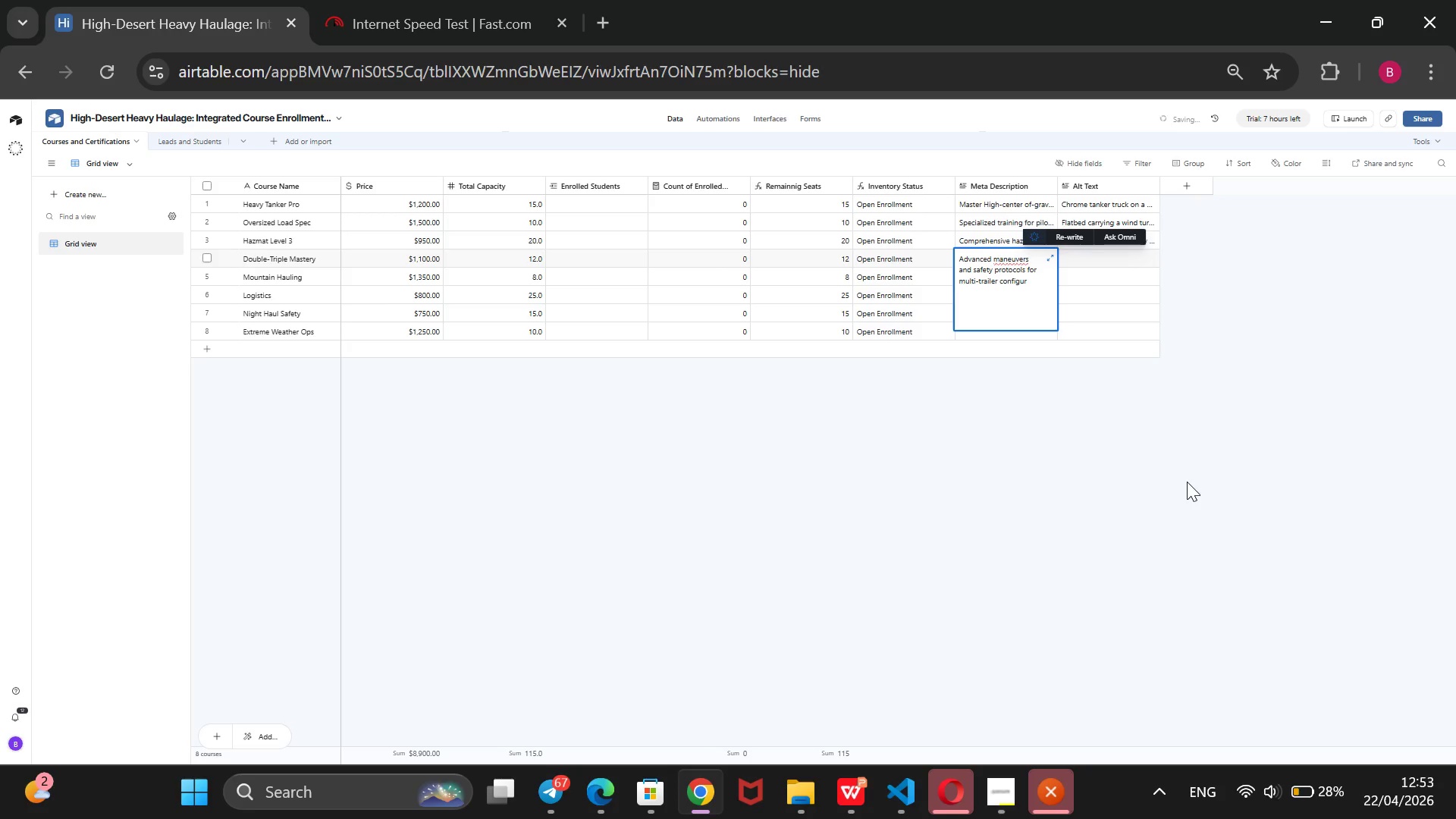 
type(ations.)
 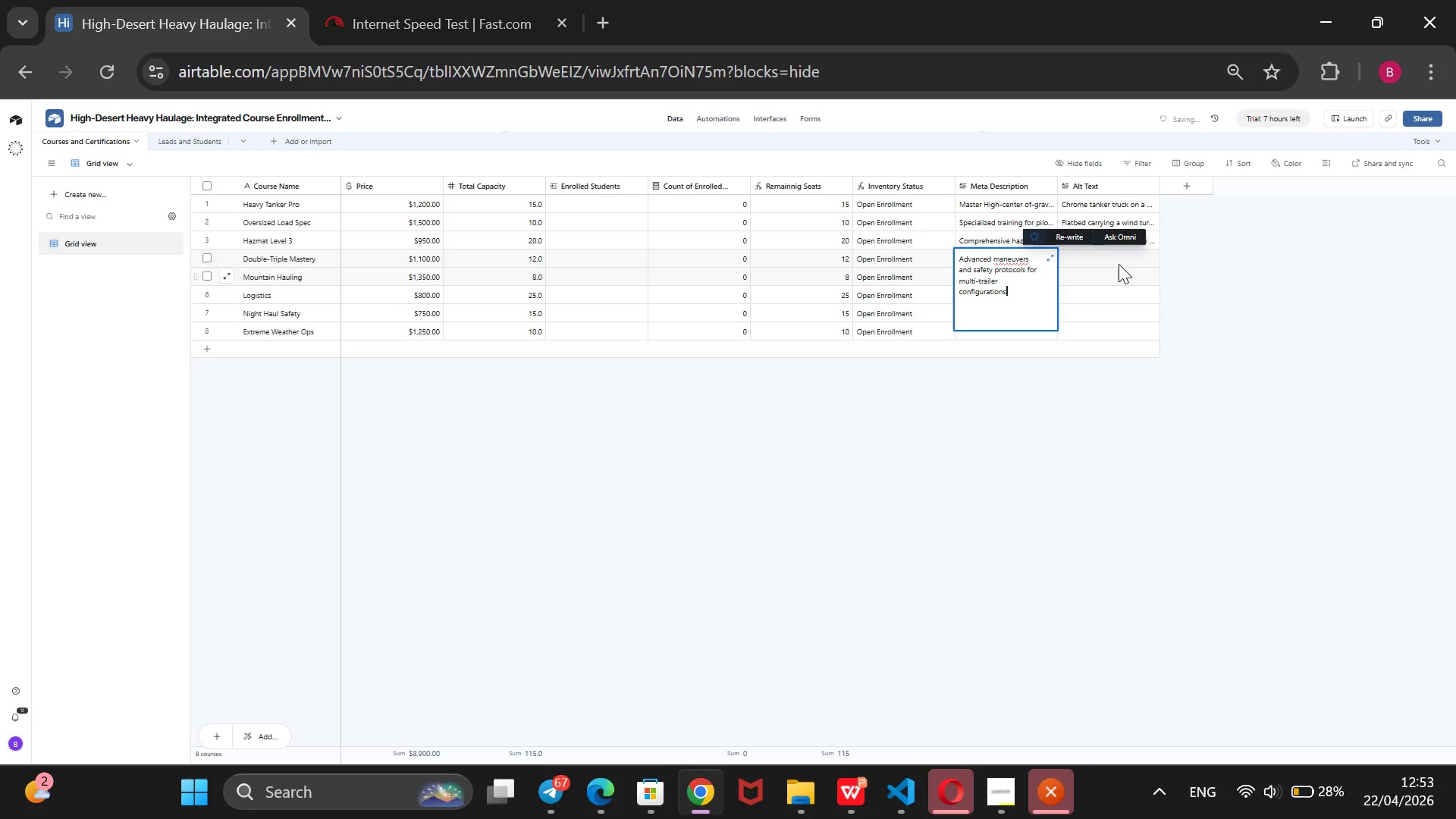 
left_click([1105, 258])
 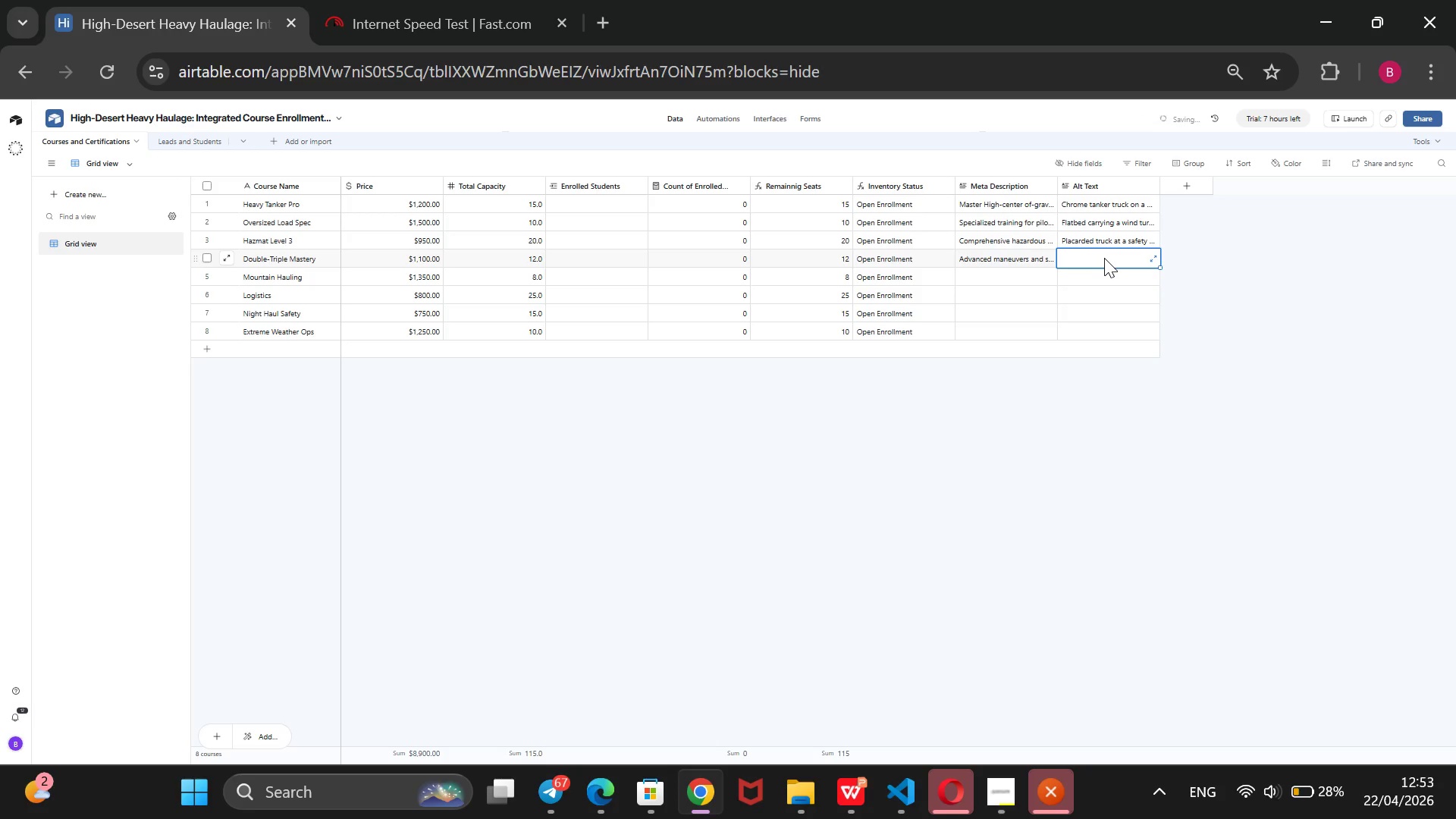 
type(Long )
key(Backspace)
type(-haul truck with two)
 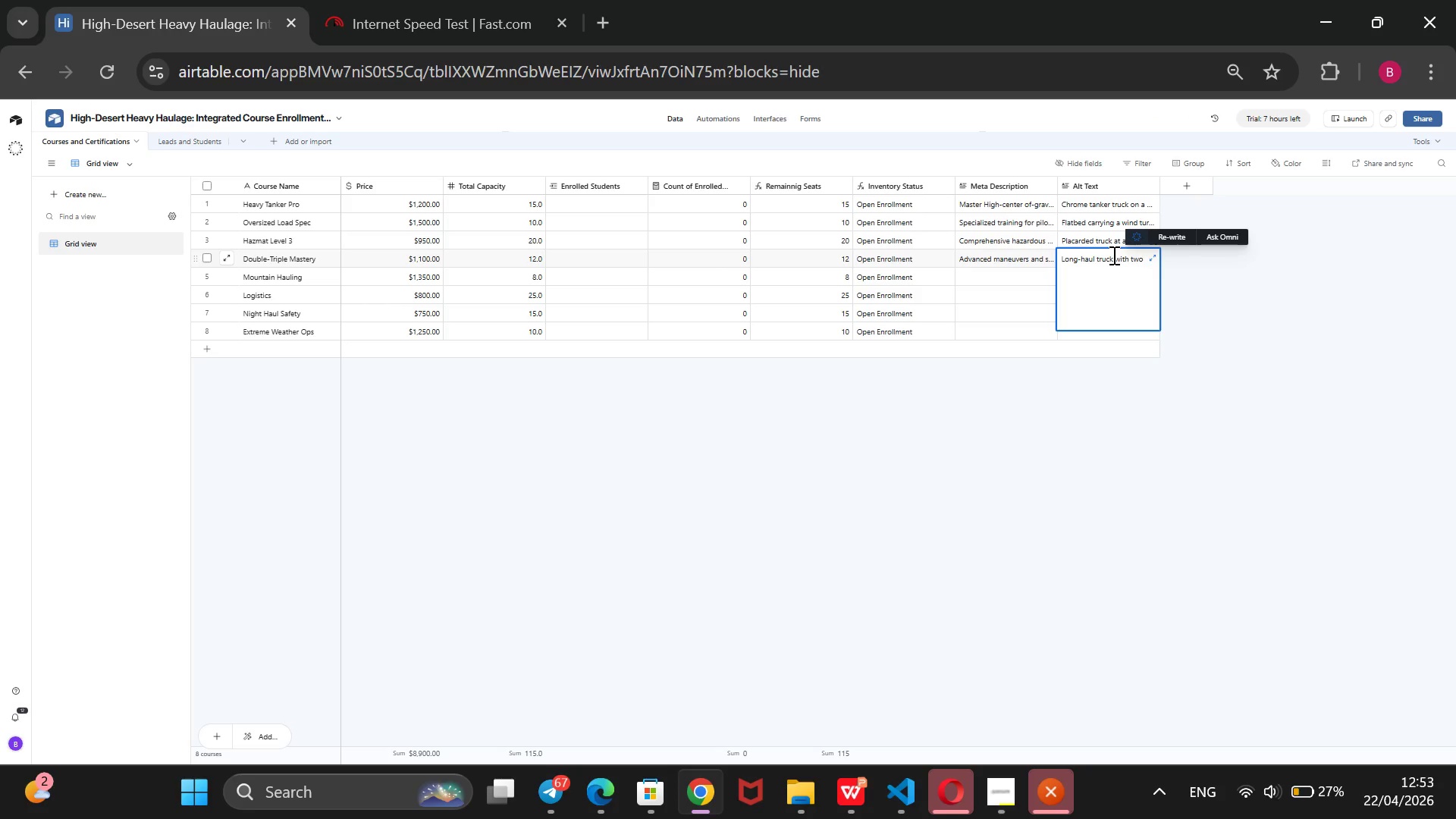 
wait(6.2)
 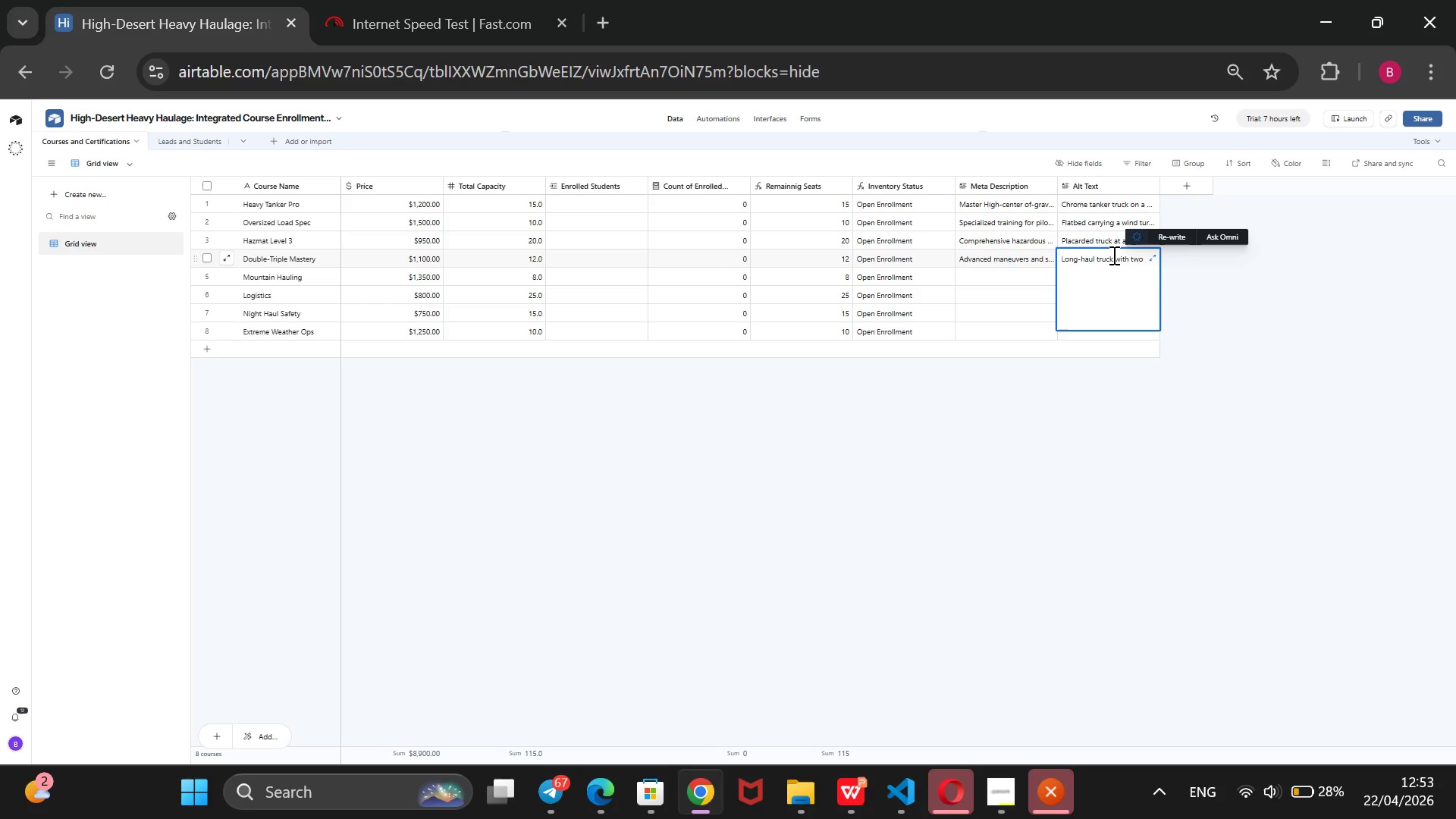 
type( te)
key(Backspace)
type(railers.)
 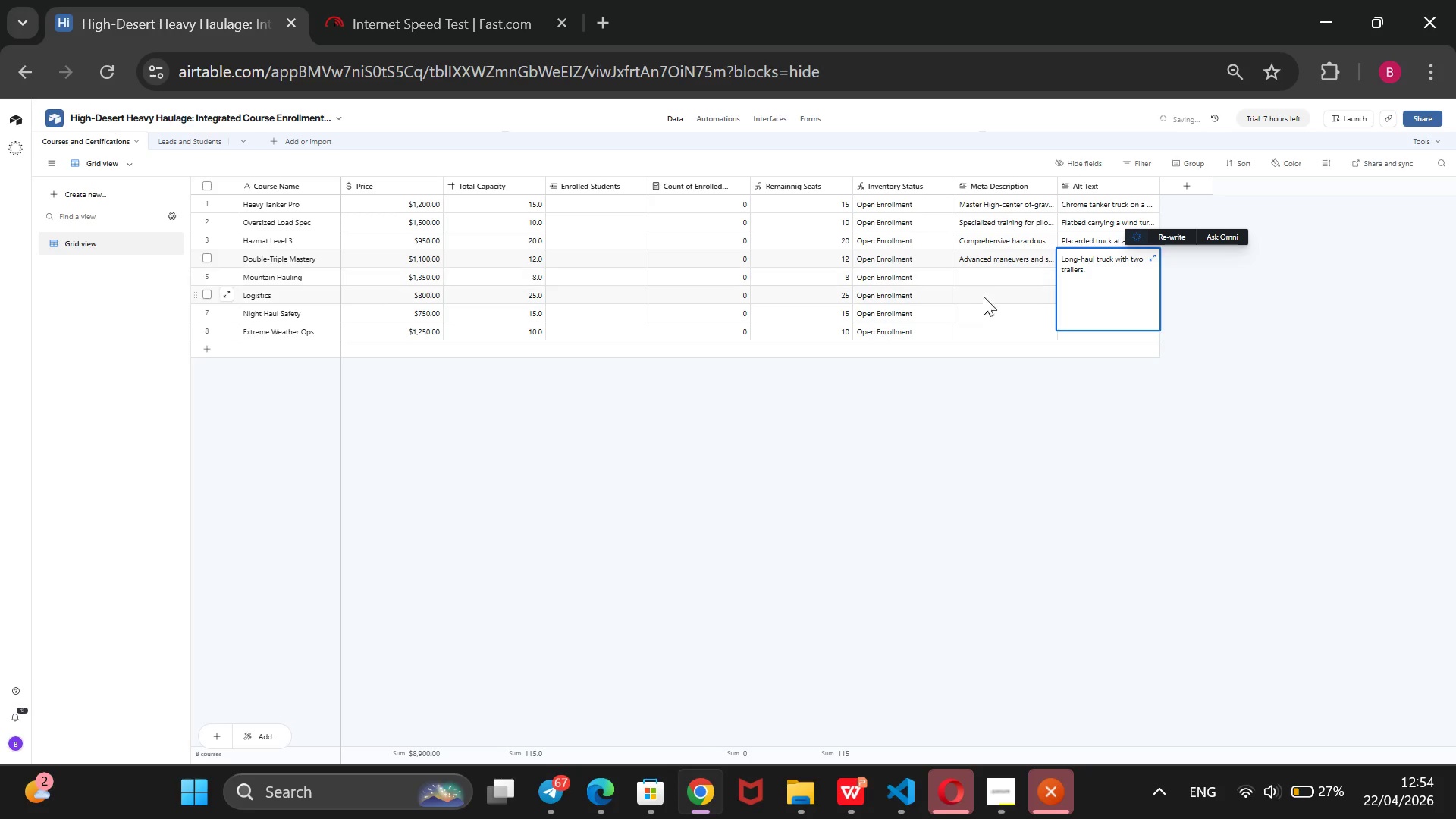 
left_click([988, 281])
 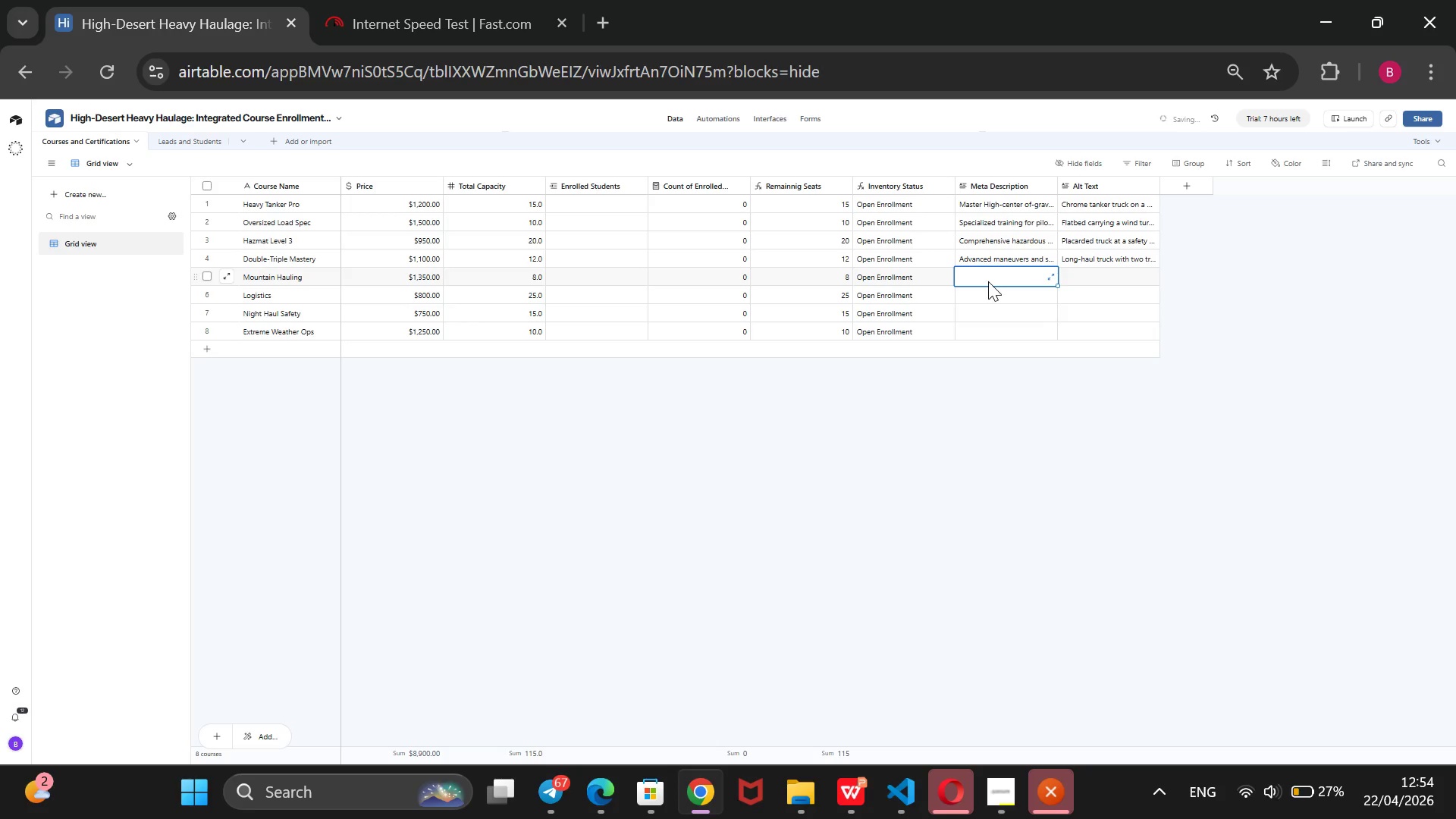 
type(Expert braking and gear )
 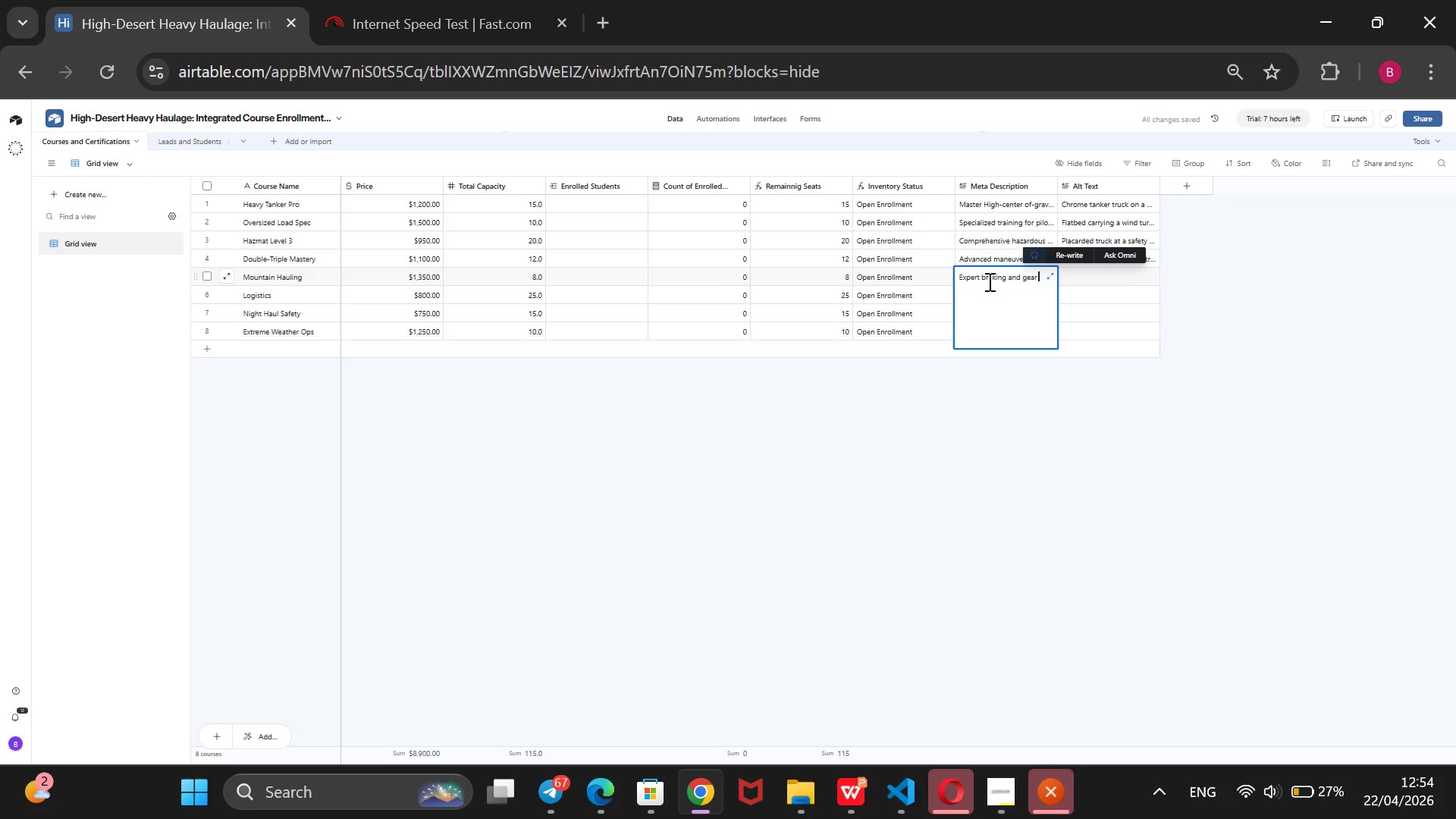 
wait(13.77)
 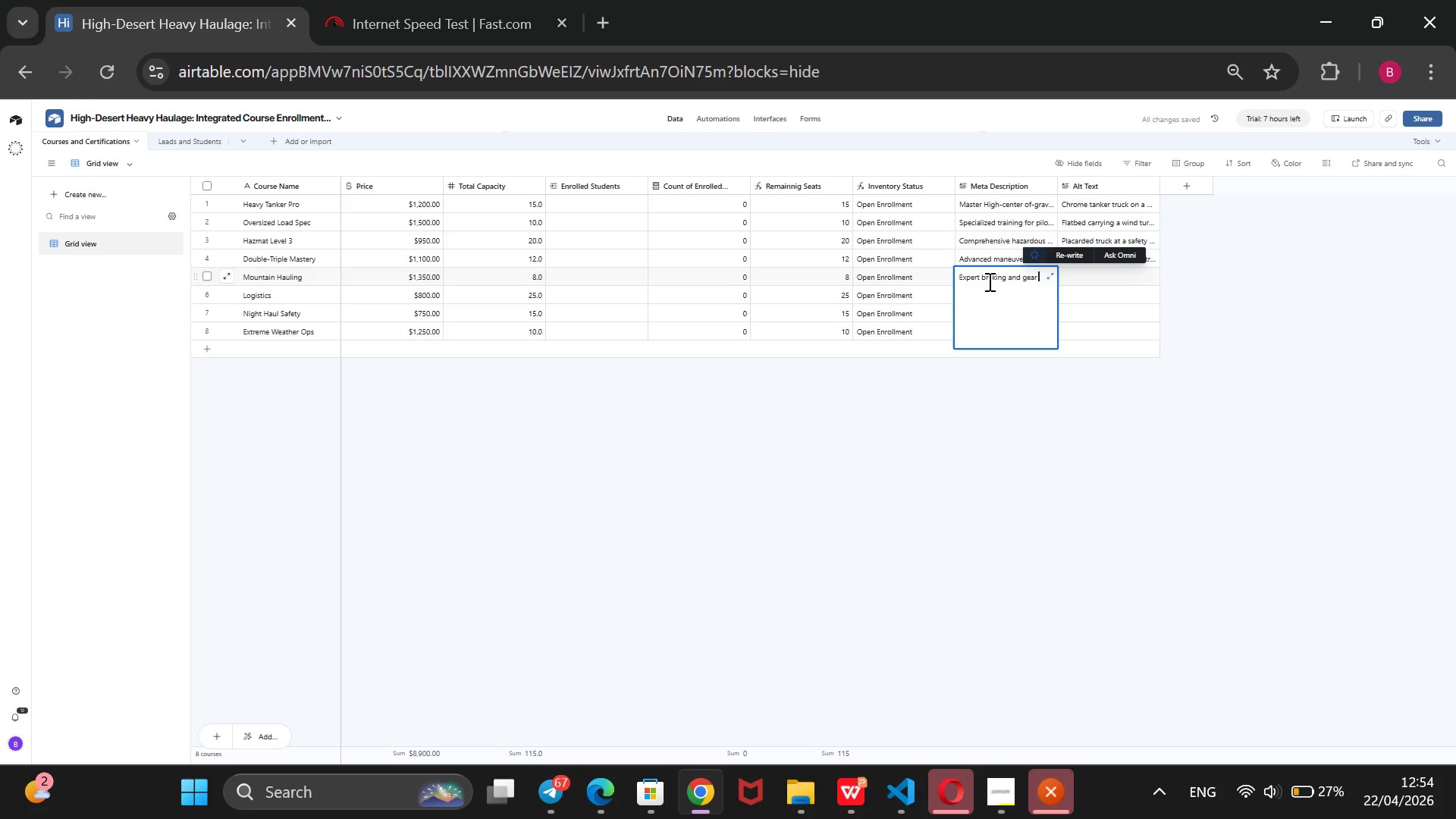 
type(management for steep grade heavy transport.)
 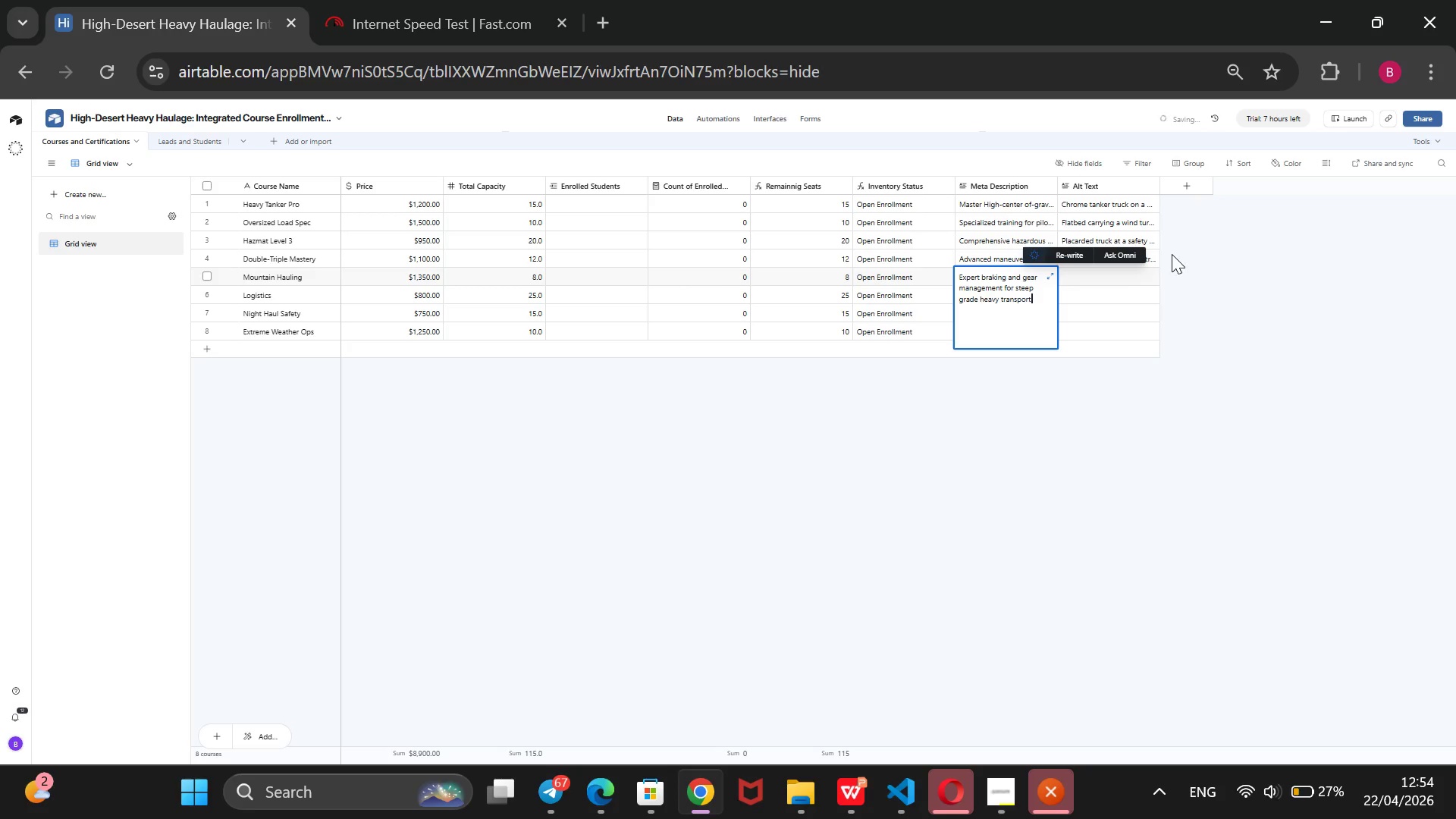 
left_click([1140, 270])
 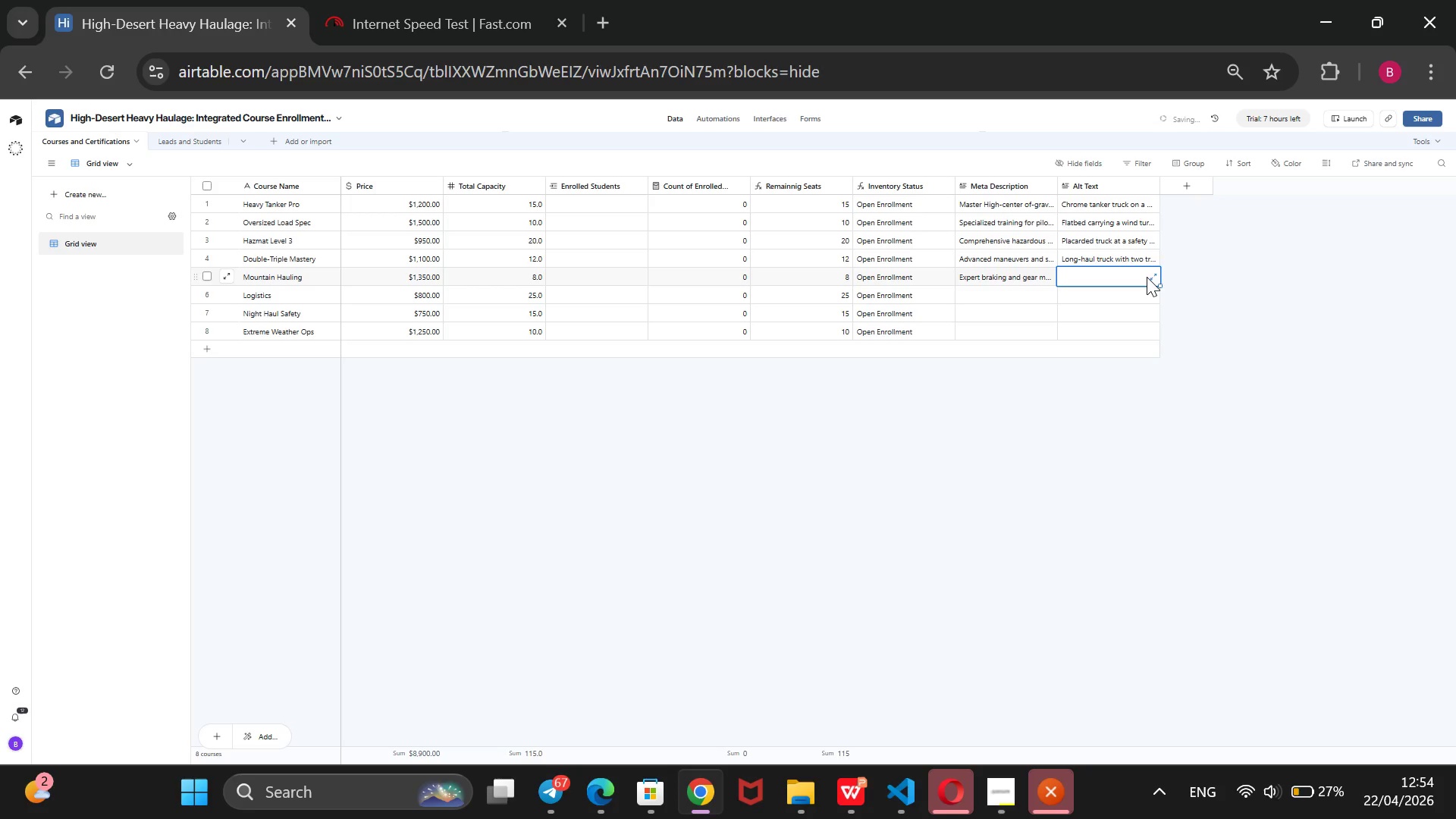 
type(Truck descending a steep ,)
 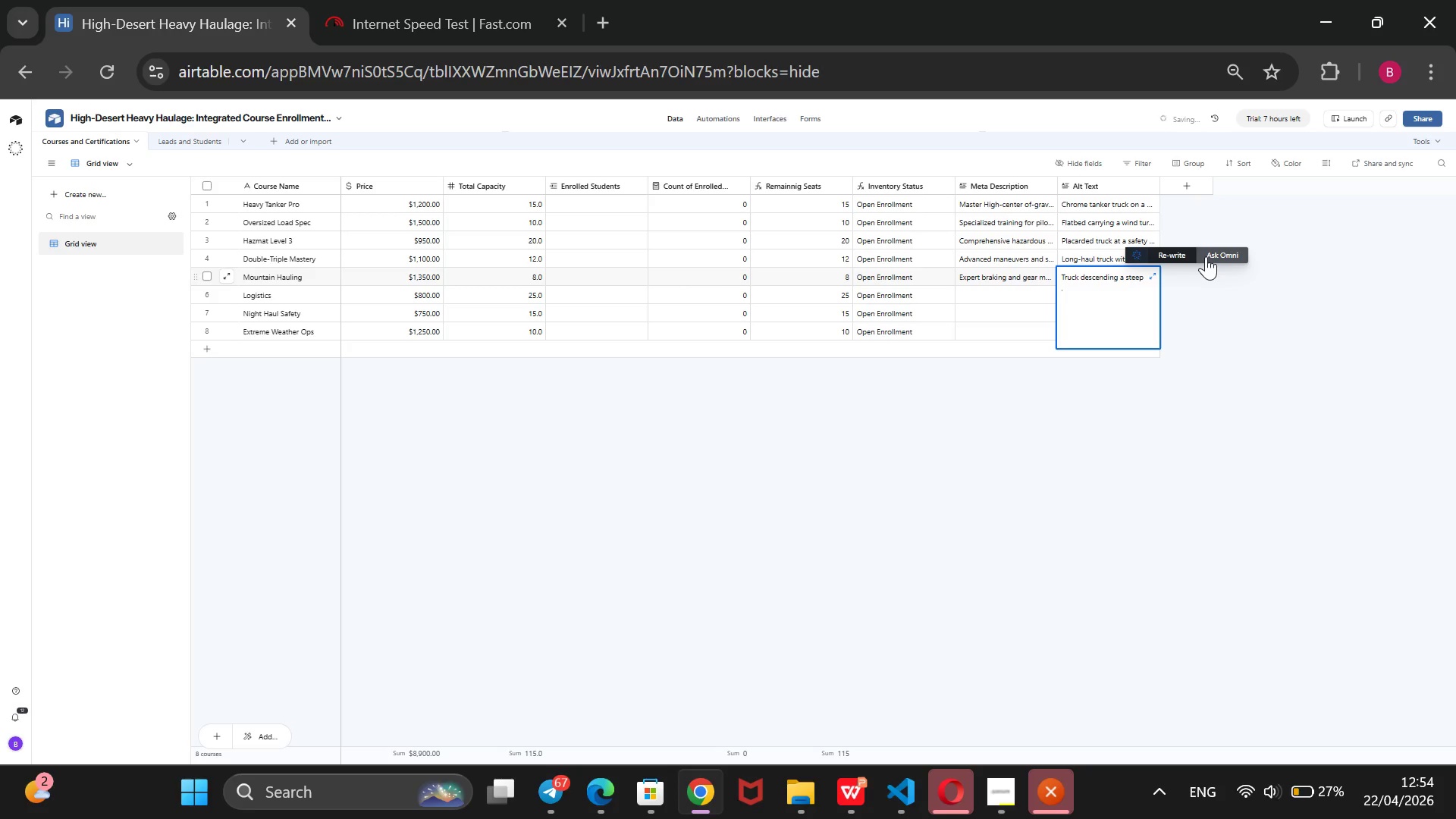 
key(Backspace)
type(mountain pass.)
 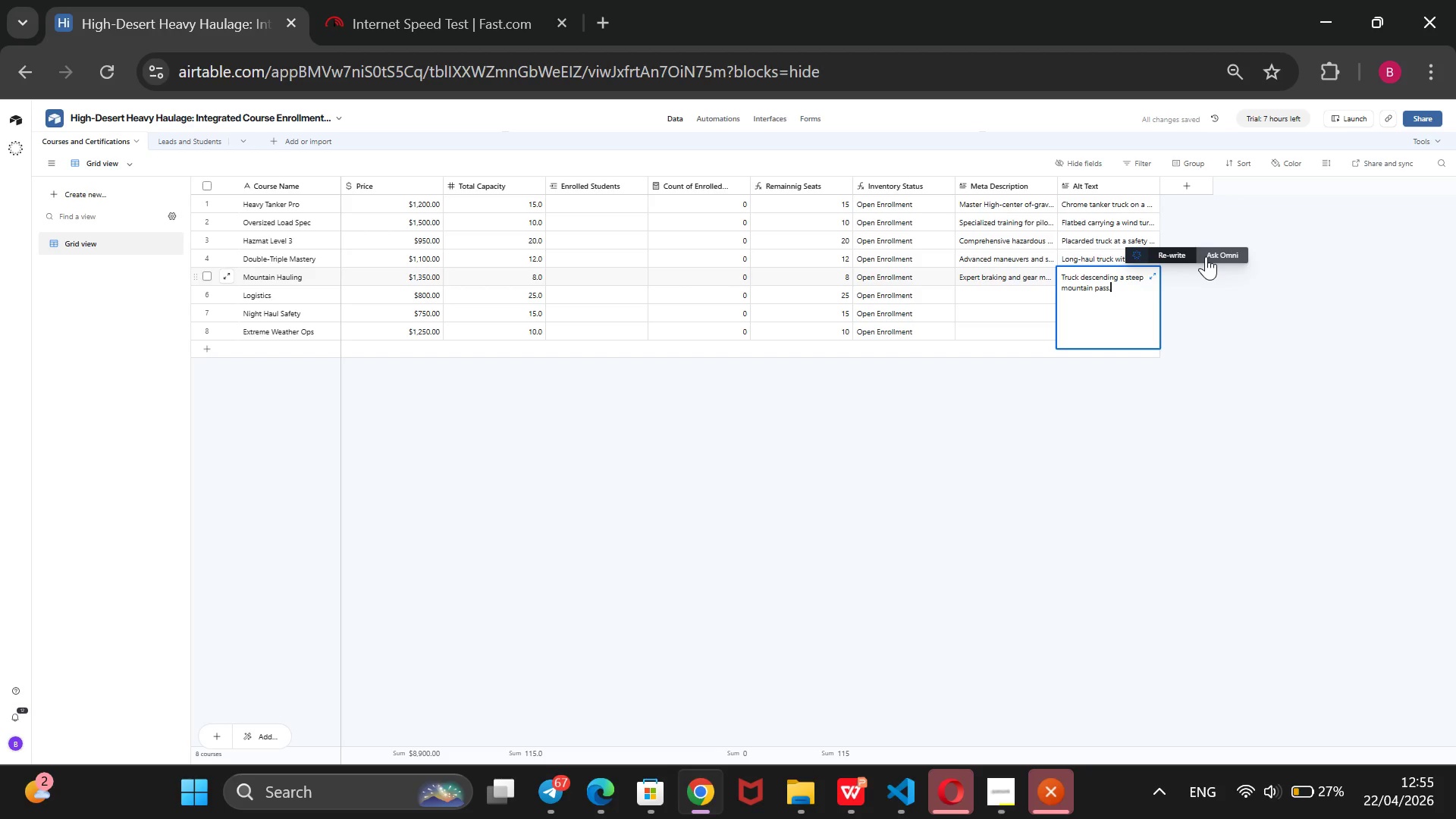 
wait(13.52)
 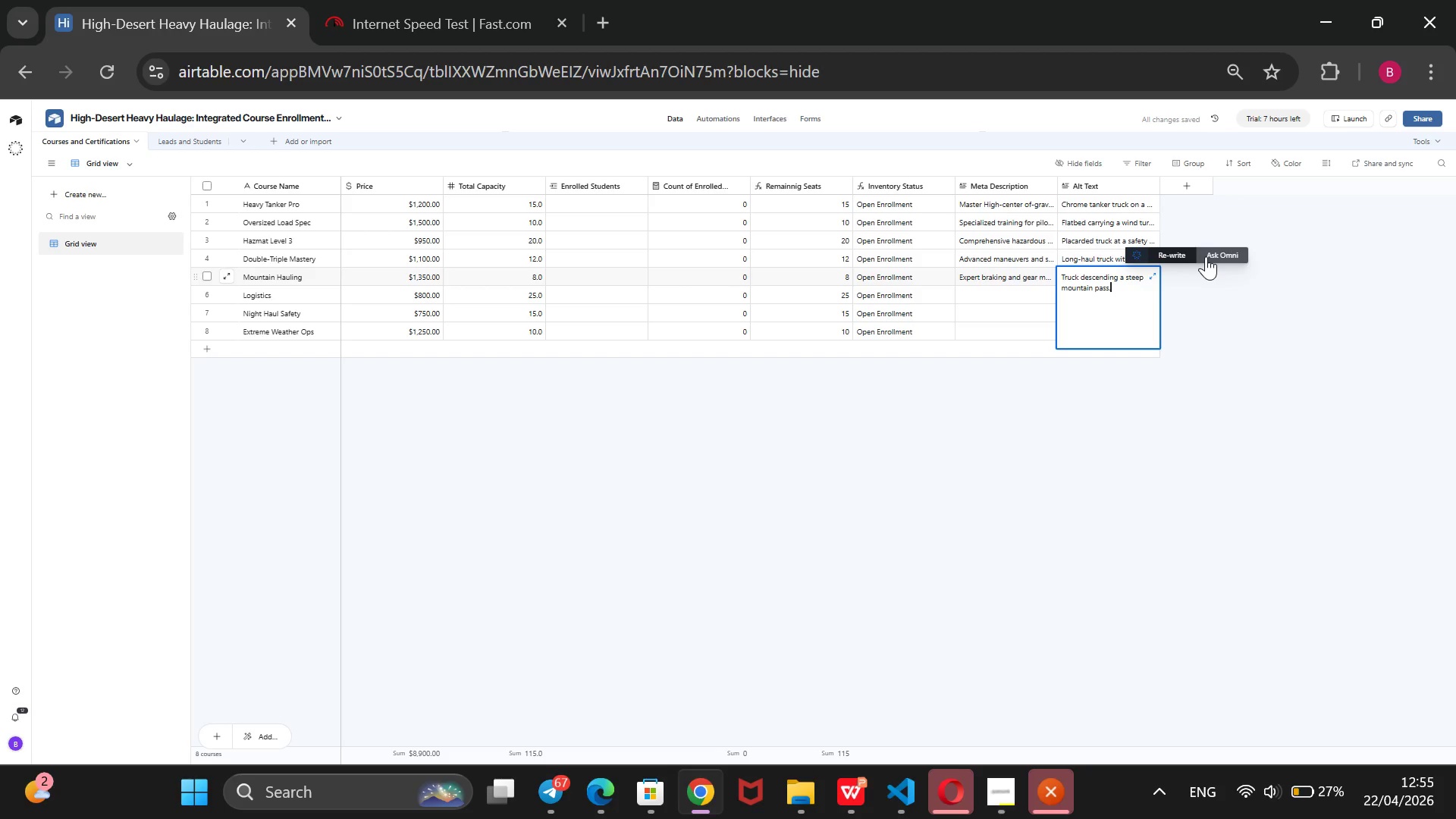 
left_click([981, 290])
 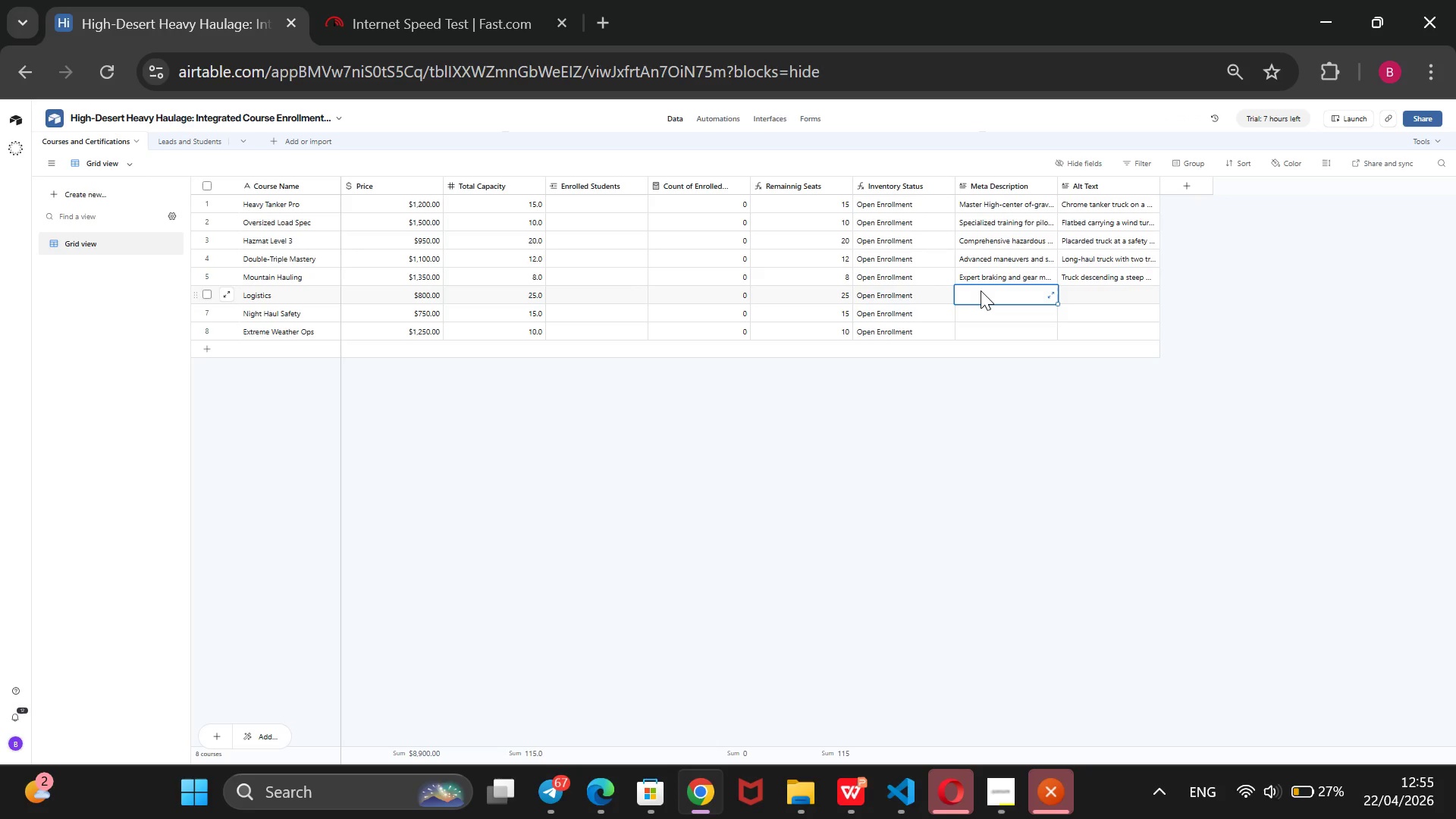 
type(Fleet coordinatio)
 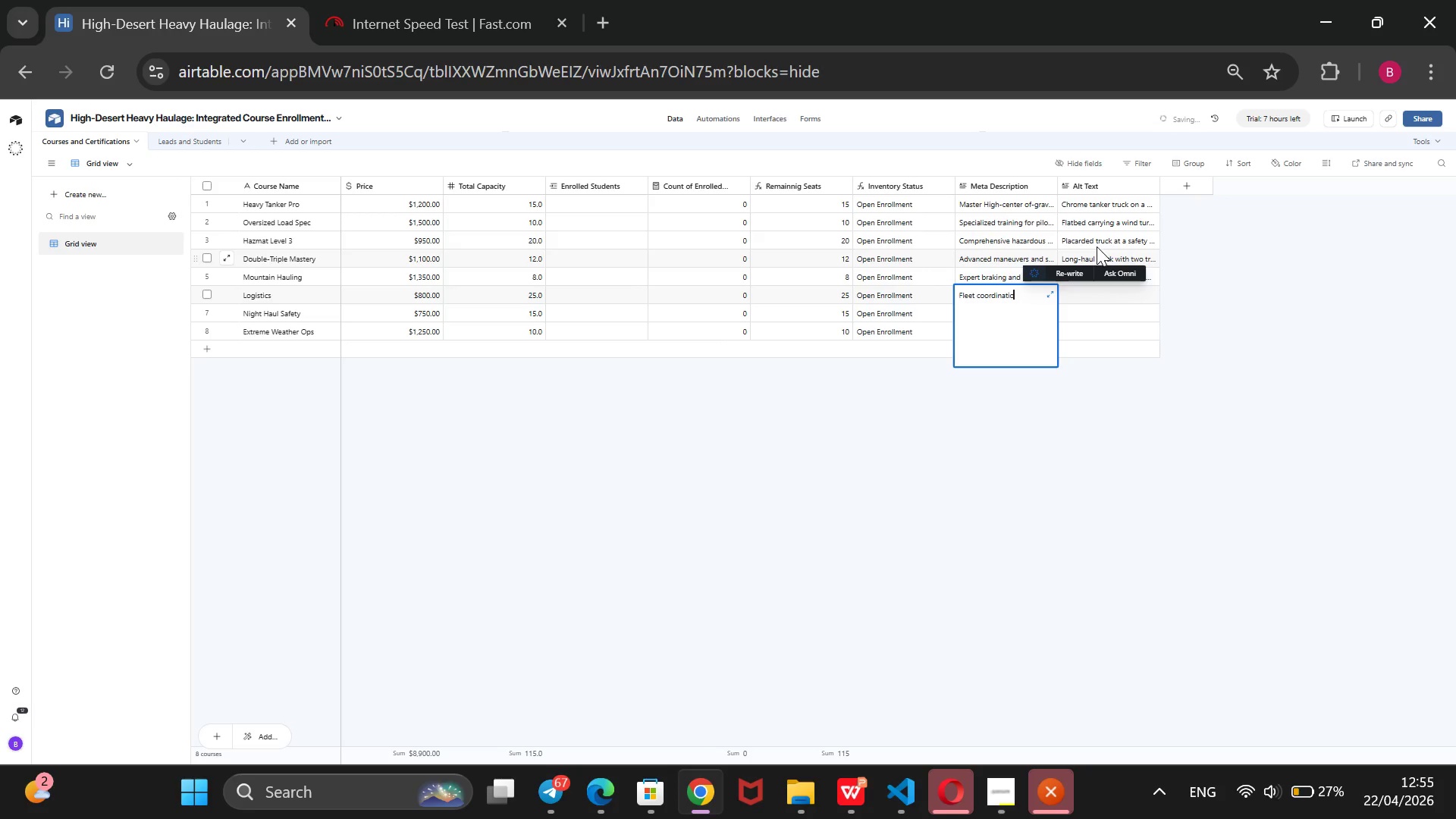 
type(n and dispath)
key(Backspace)
type(ching for heavy haulage operations.)
 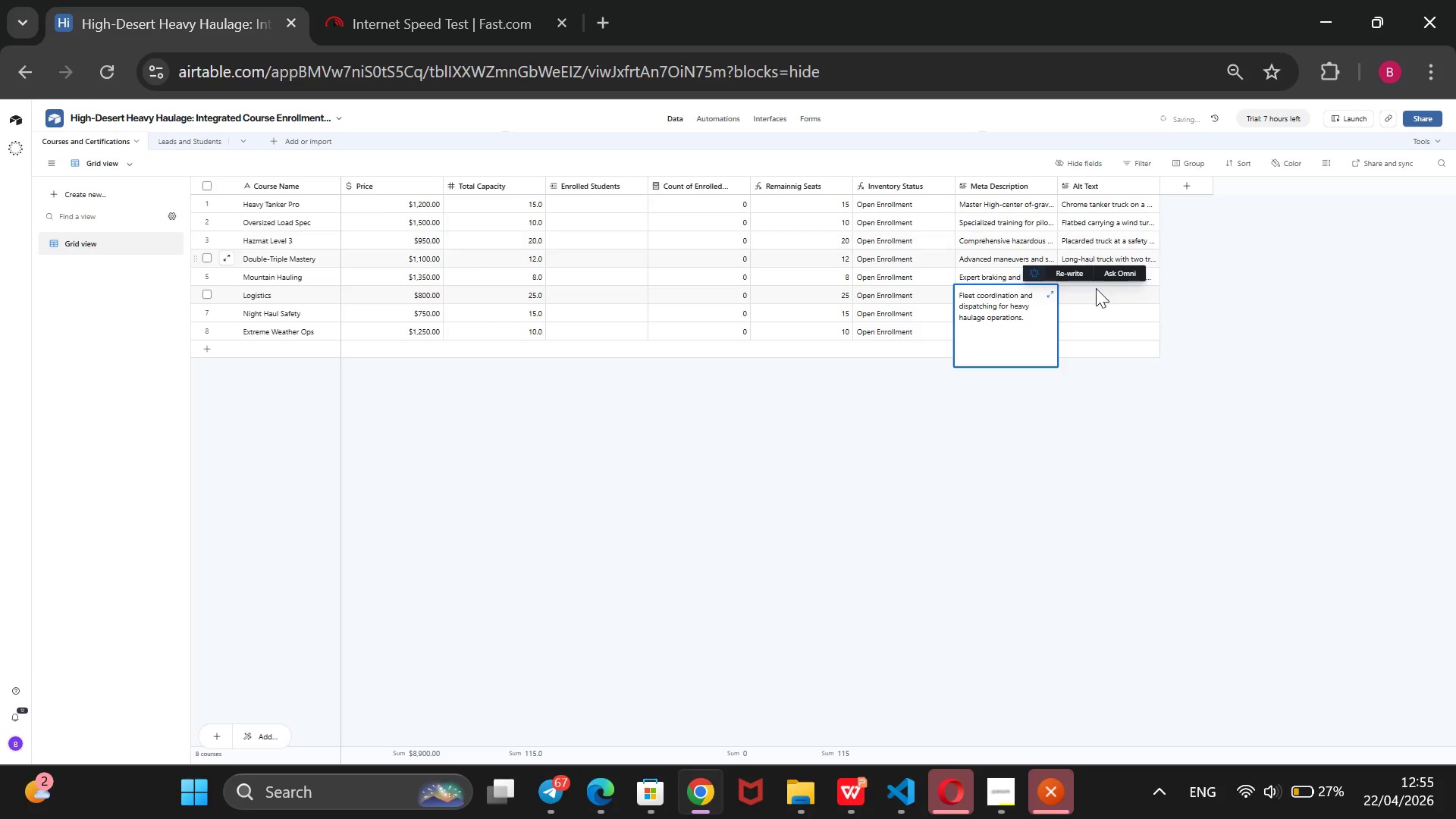 
left_click_drag(start_coordinate=[1095, 293], to_coordinate=[1084, 304])
 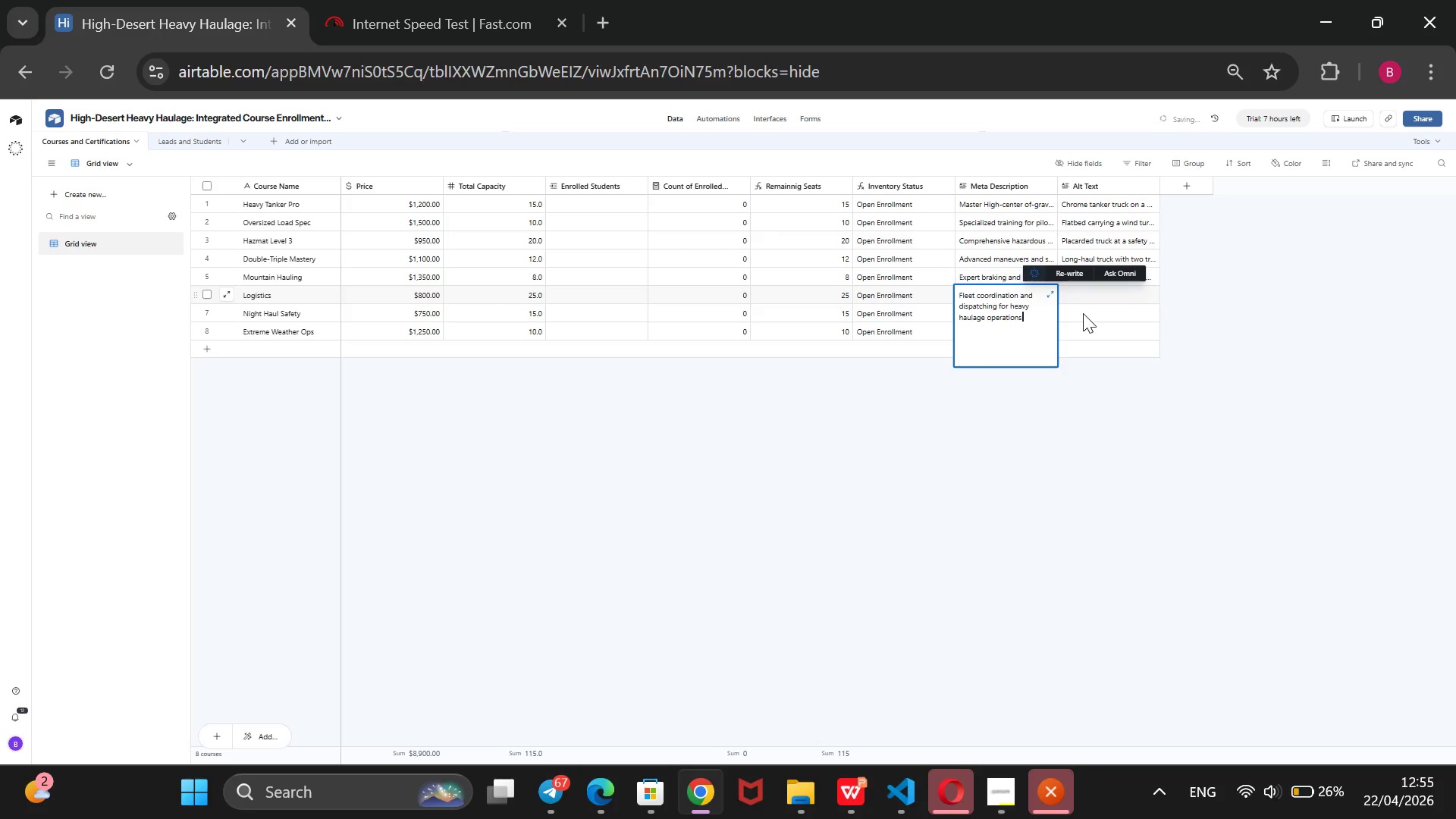 
type(Dispatcher office with route maps.)
 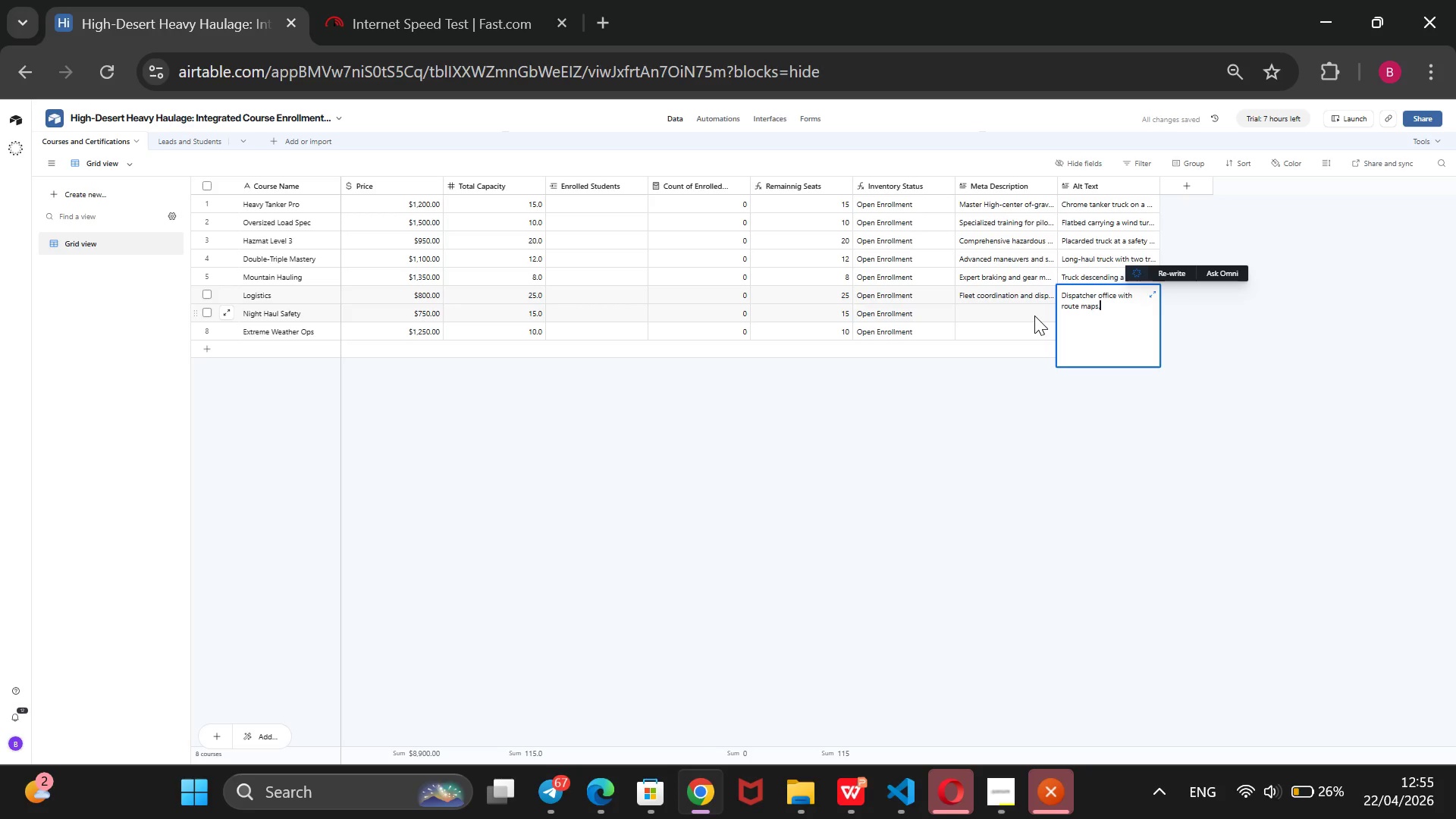 
type(Visibility and p)
key(Backspace)
type(fatiuge management for long-distance overnight)
 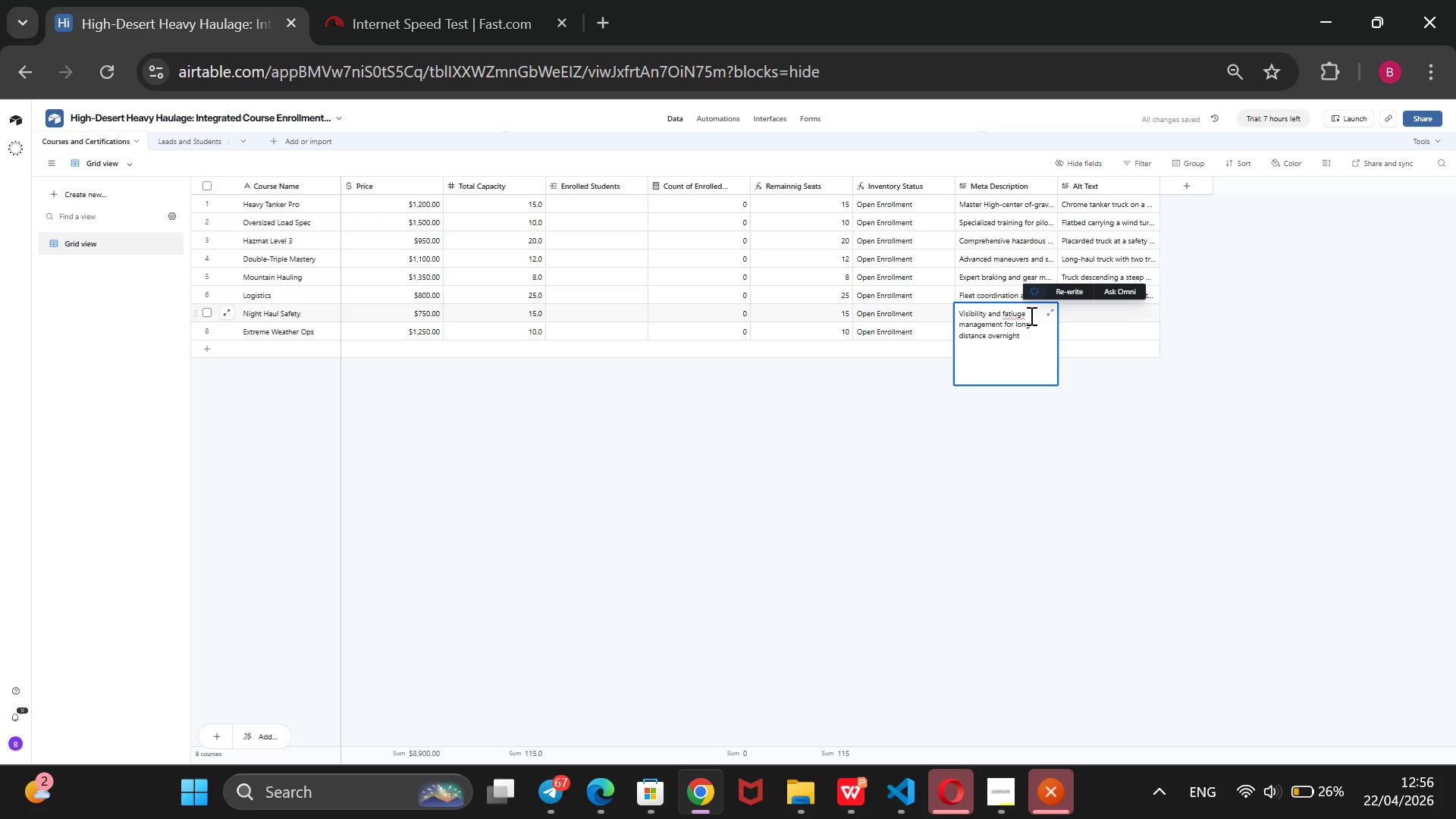 
wait(13.05)
 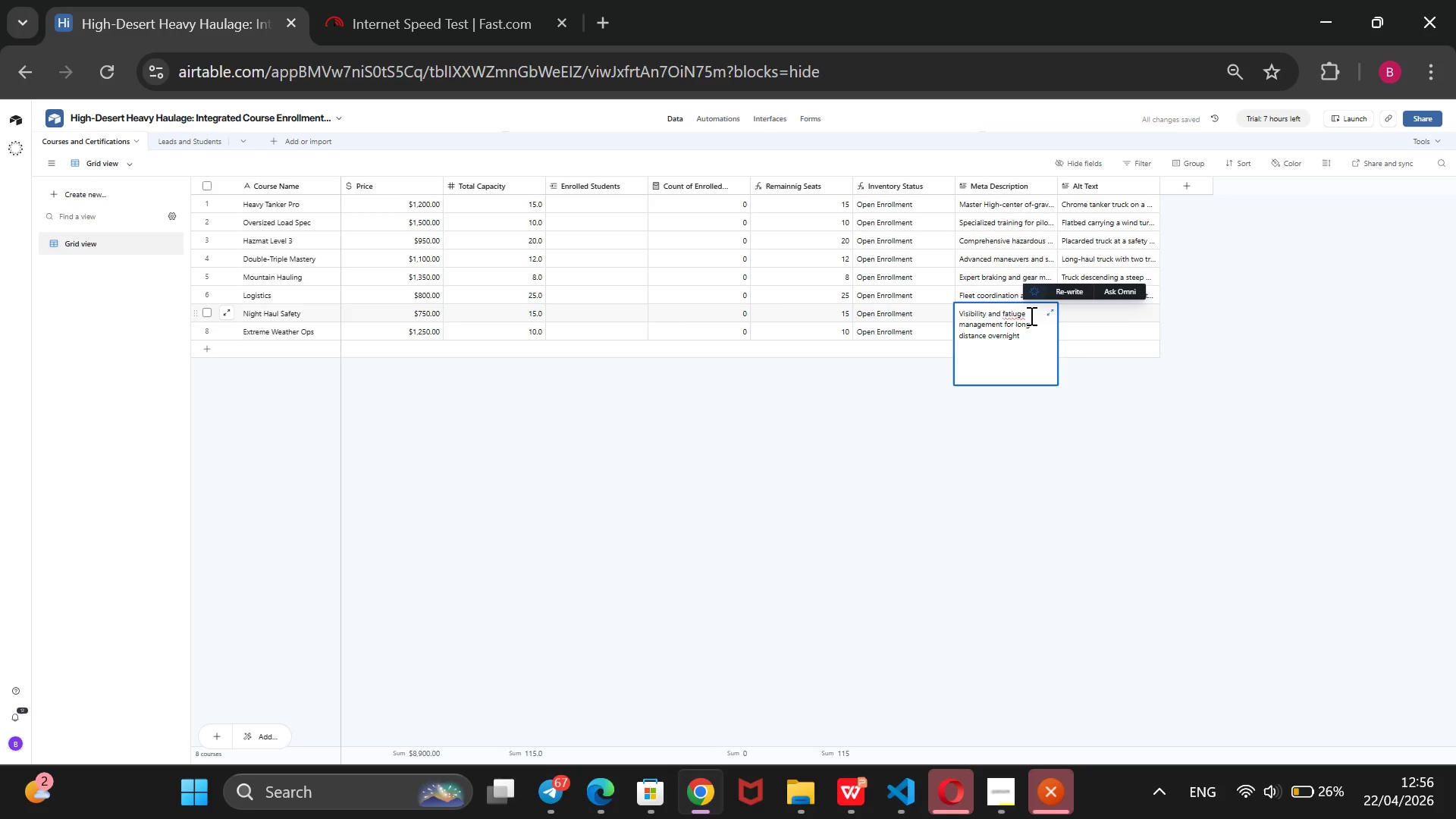 
type( dric)
 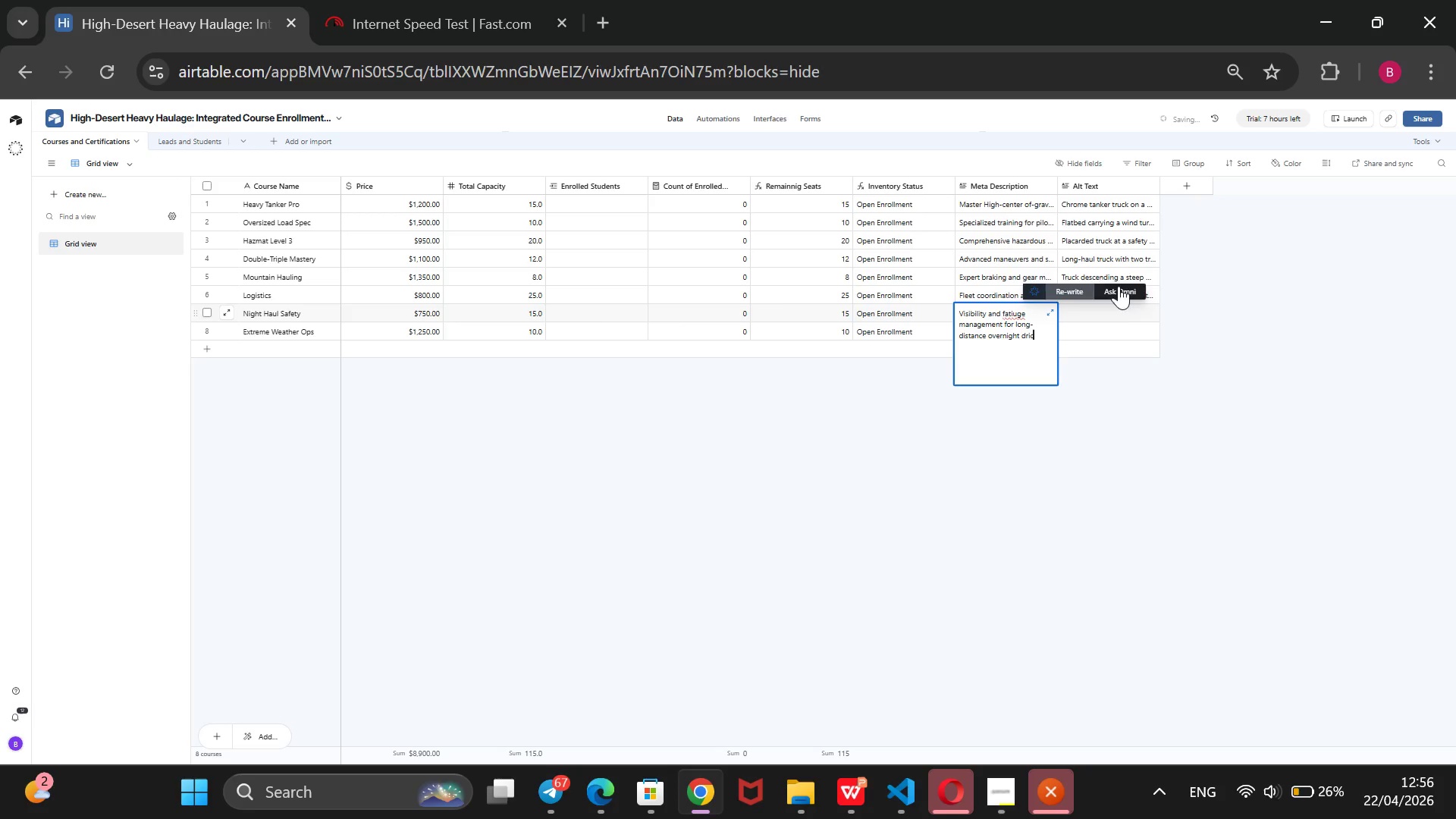 
key(Backspace)
type(vers.)
 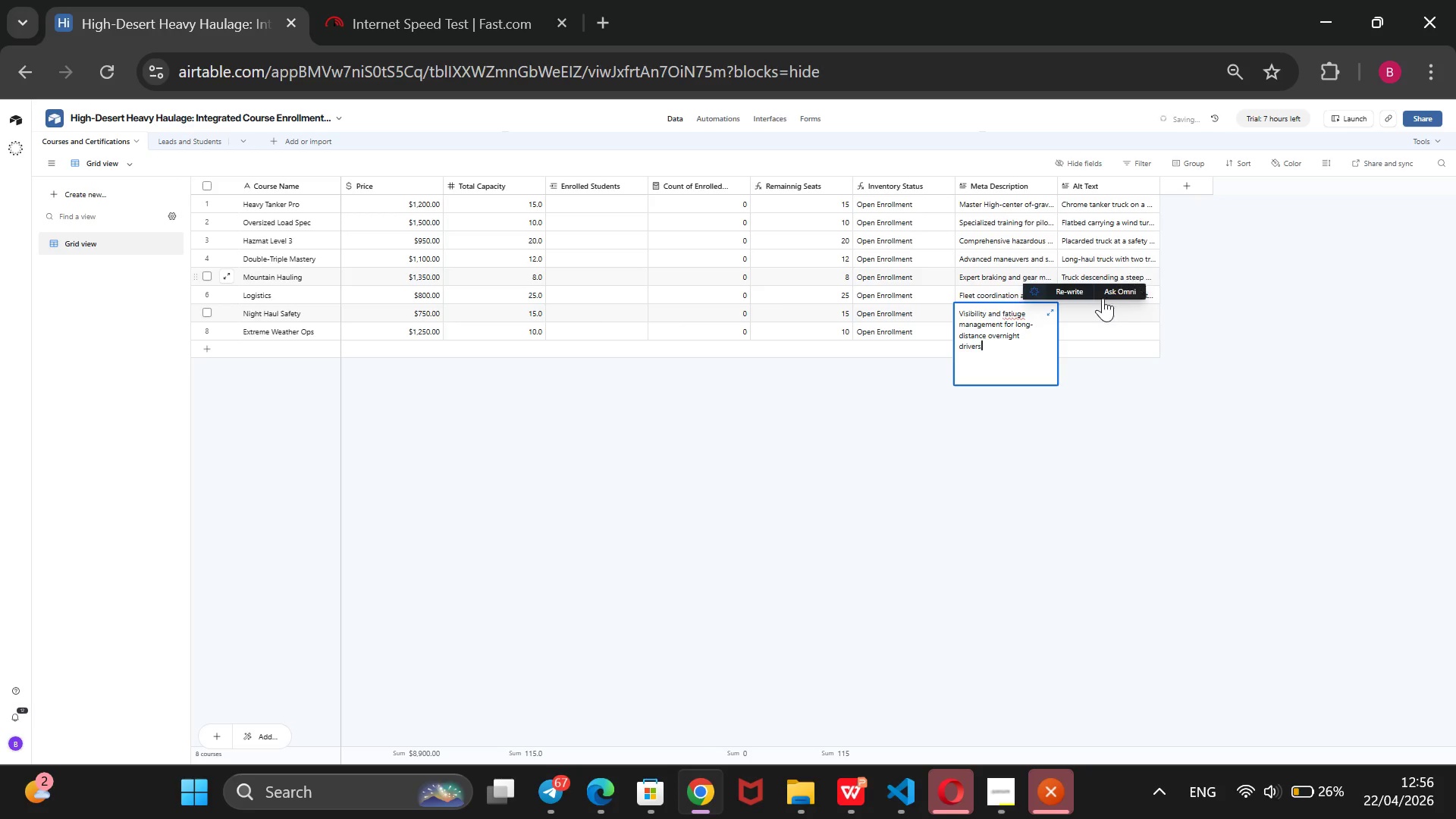 
left_click_drag(start_coordinate=[1089, 312], to_coordinate=[1084, 312])
 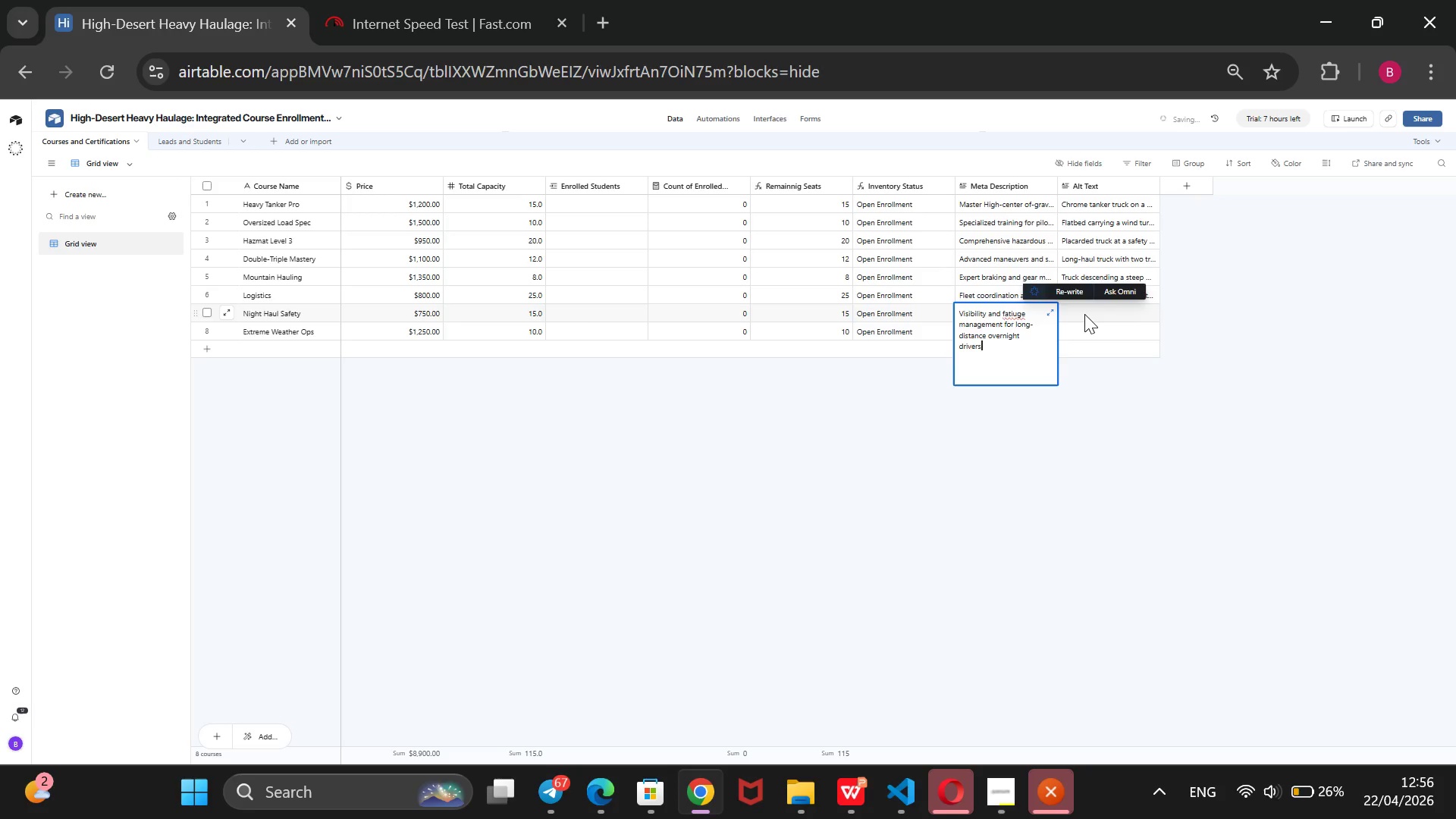 
type(Truck headlights )
 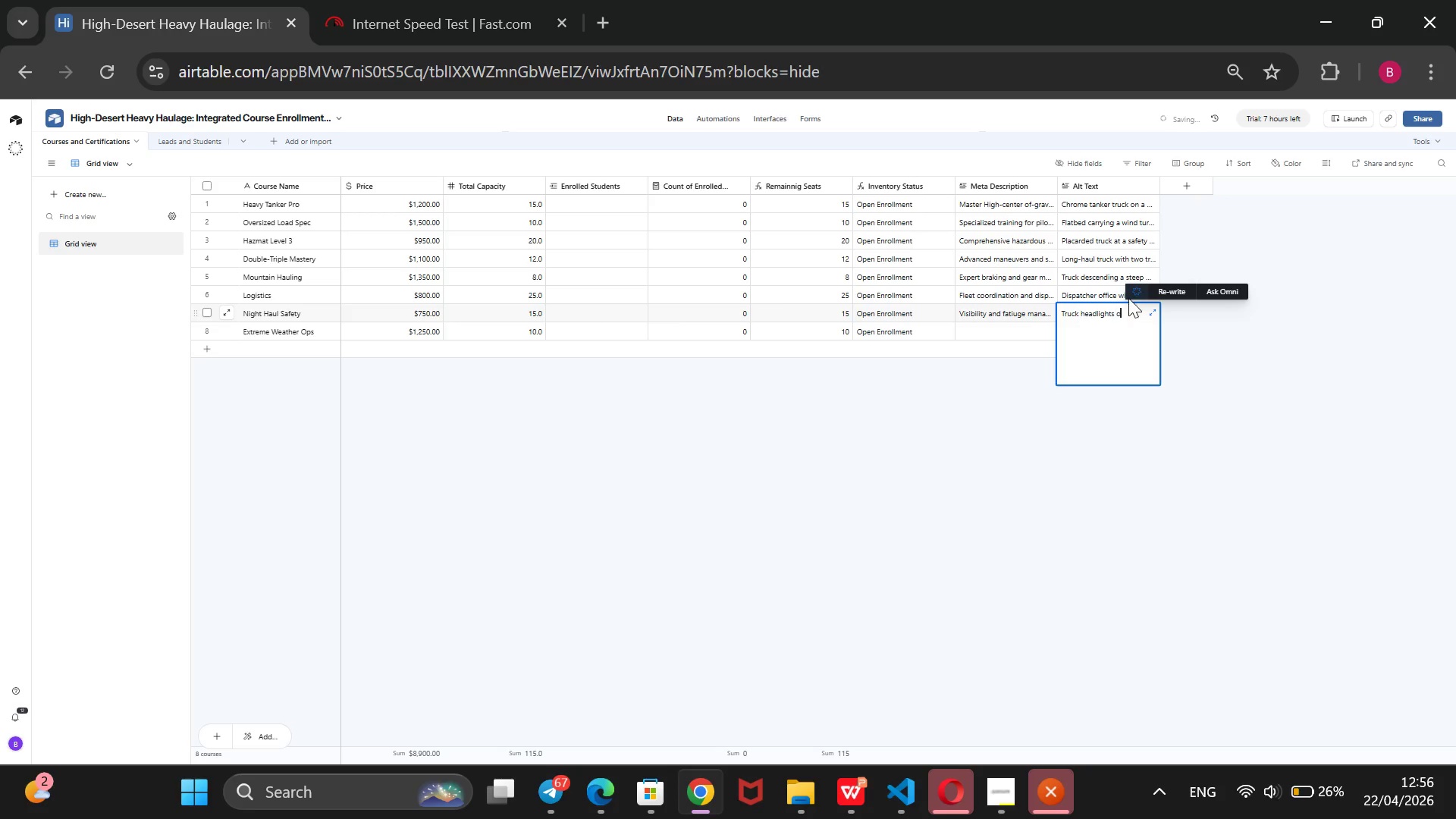 
type(on a dark highway.)
 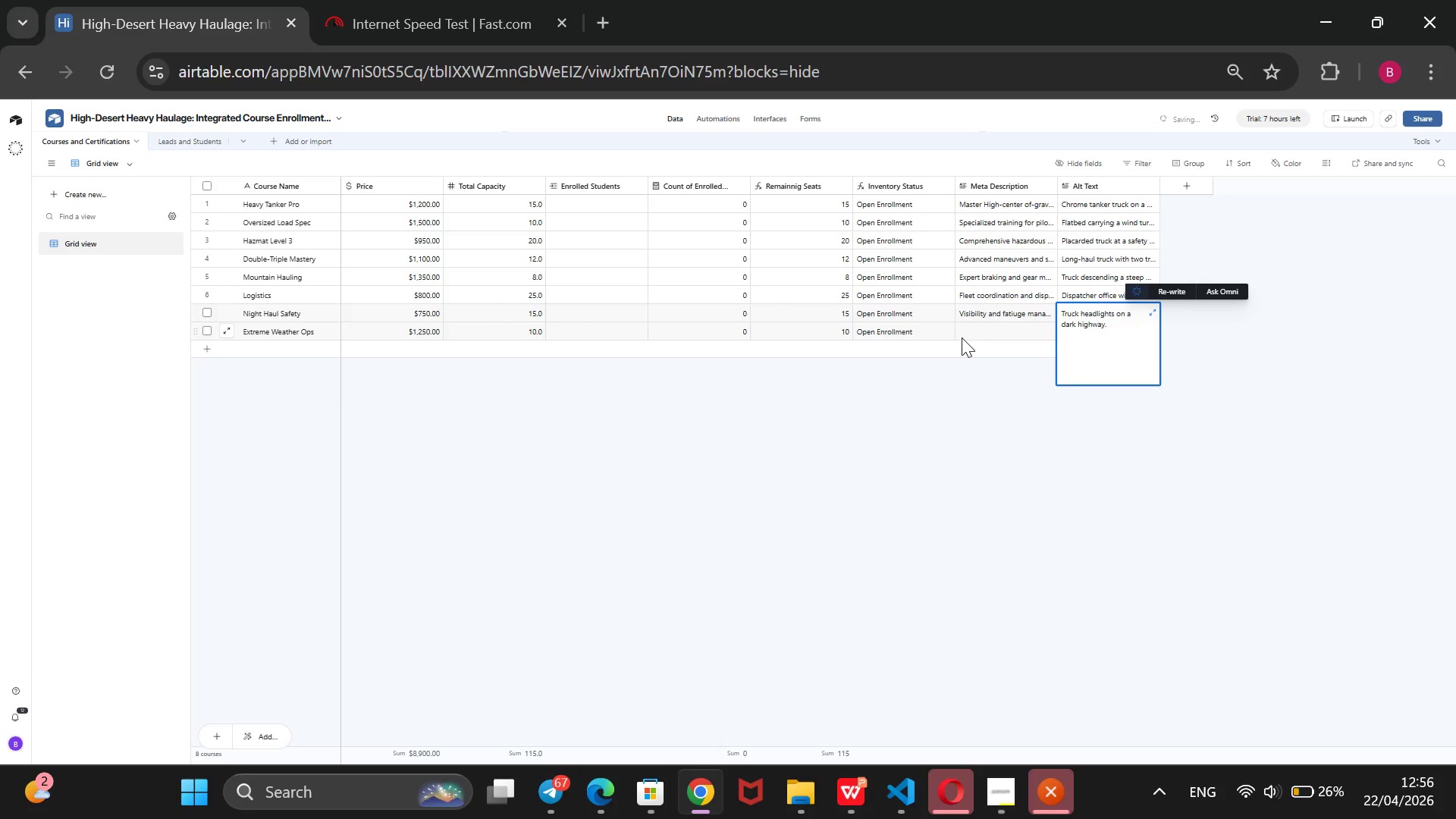 
left_click([971, 334])
 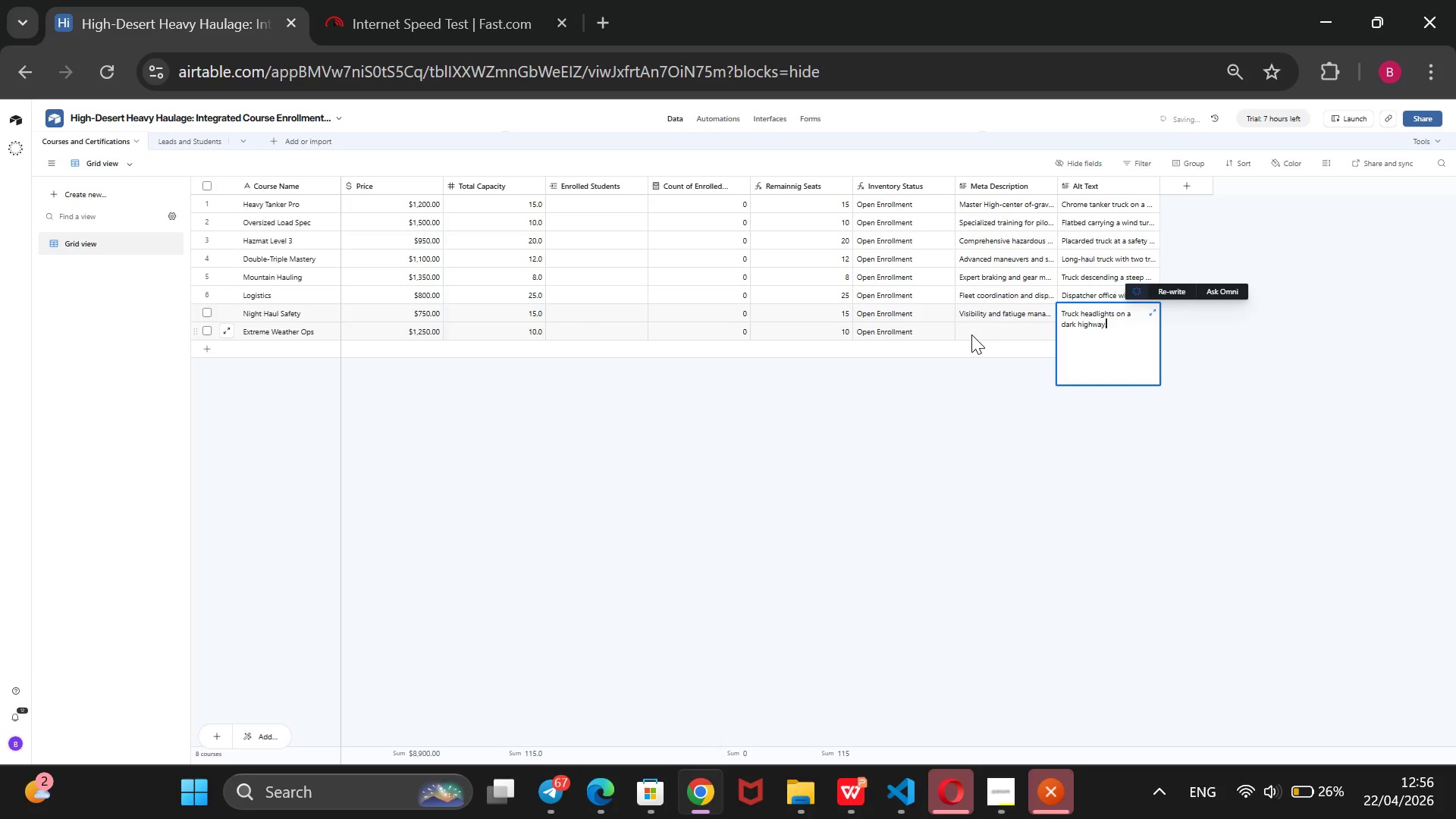 
type(Drivin techniques for ice, high wind )
key(Backspace)
type(s, and heavy desert san)
 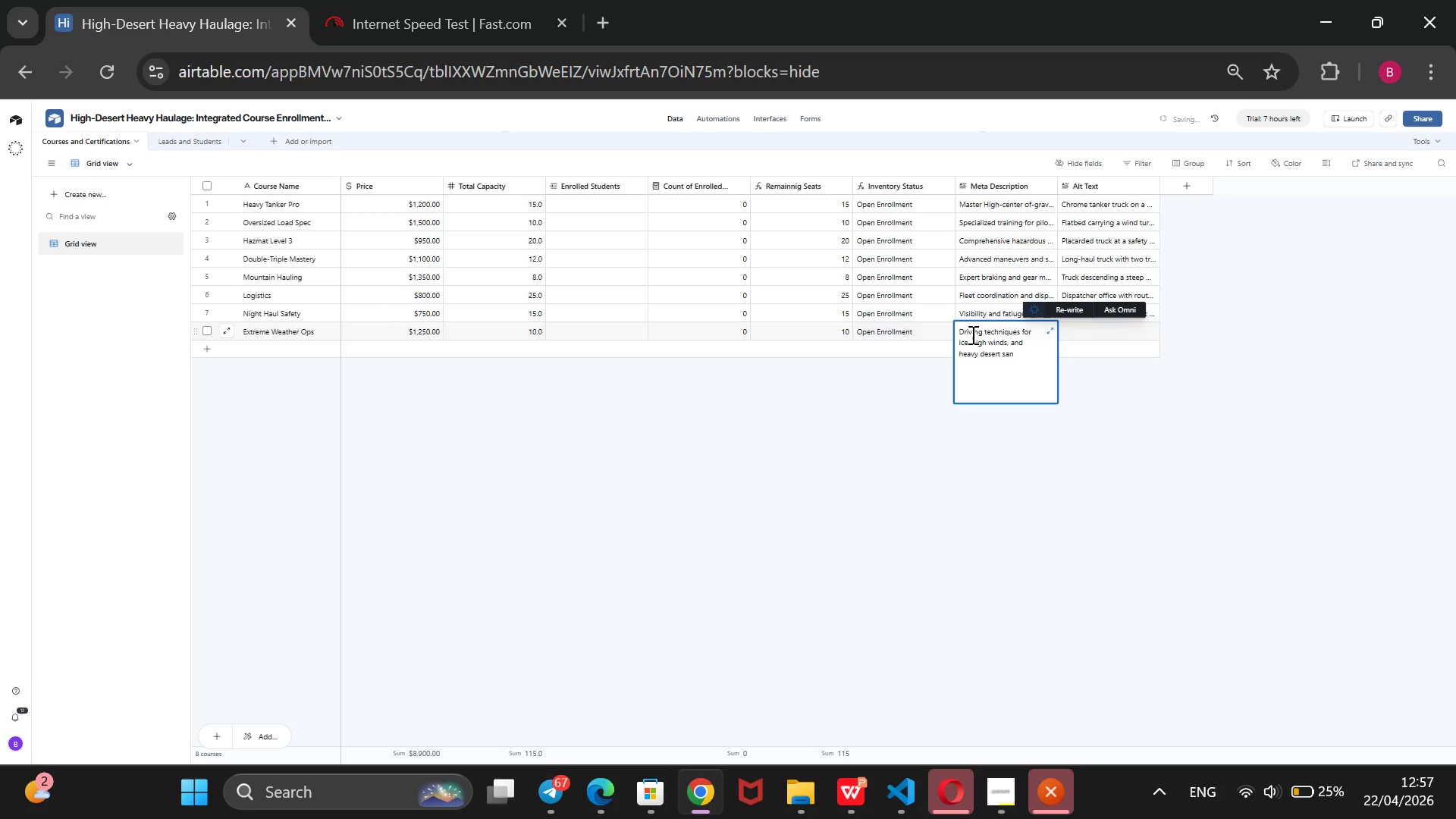 
type(dstorms.)
 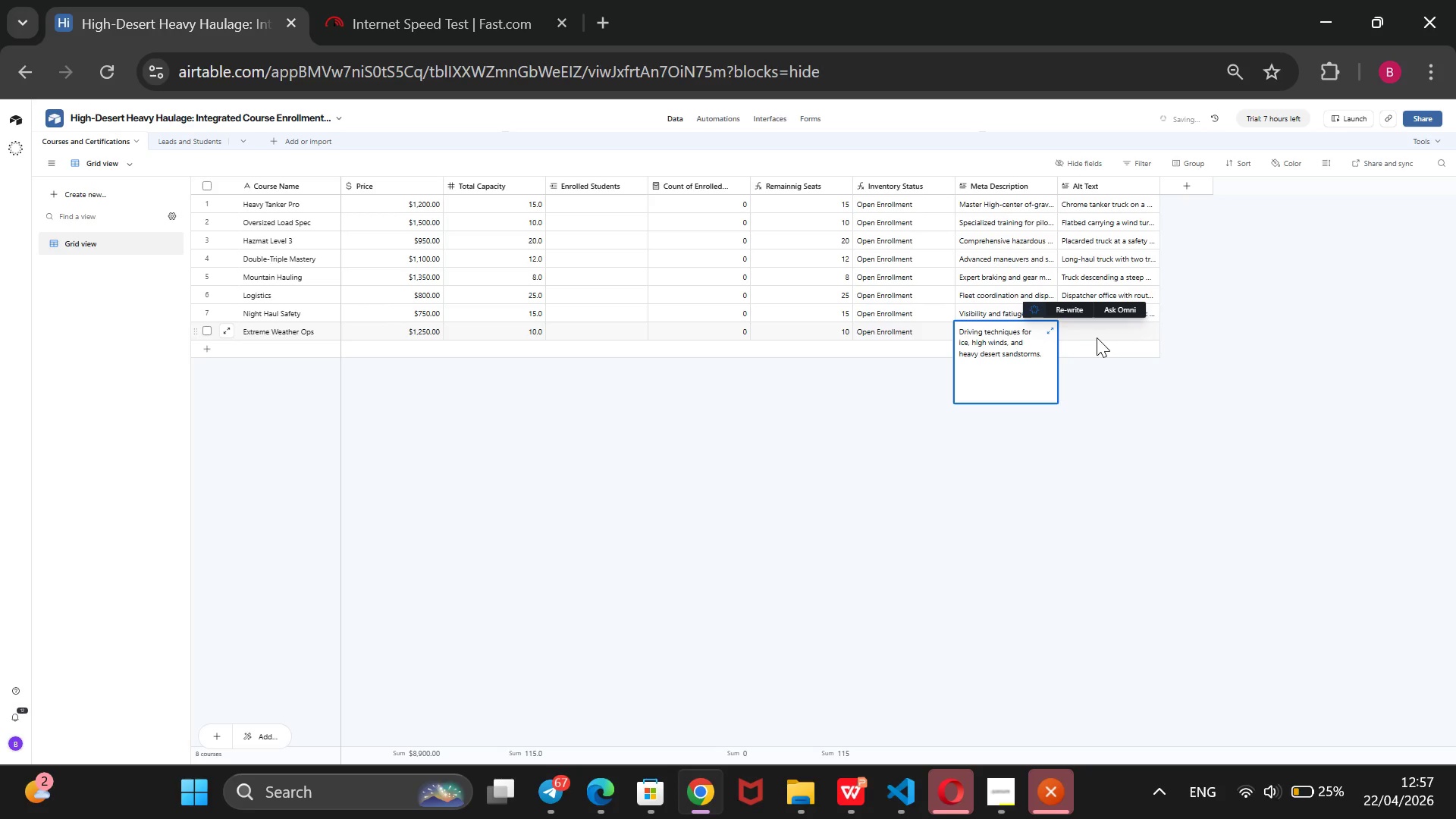 
left_click([1097, 337])
 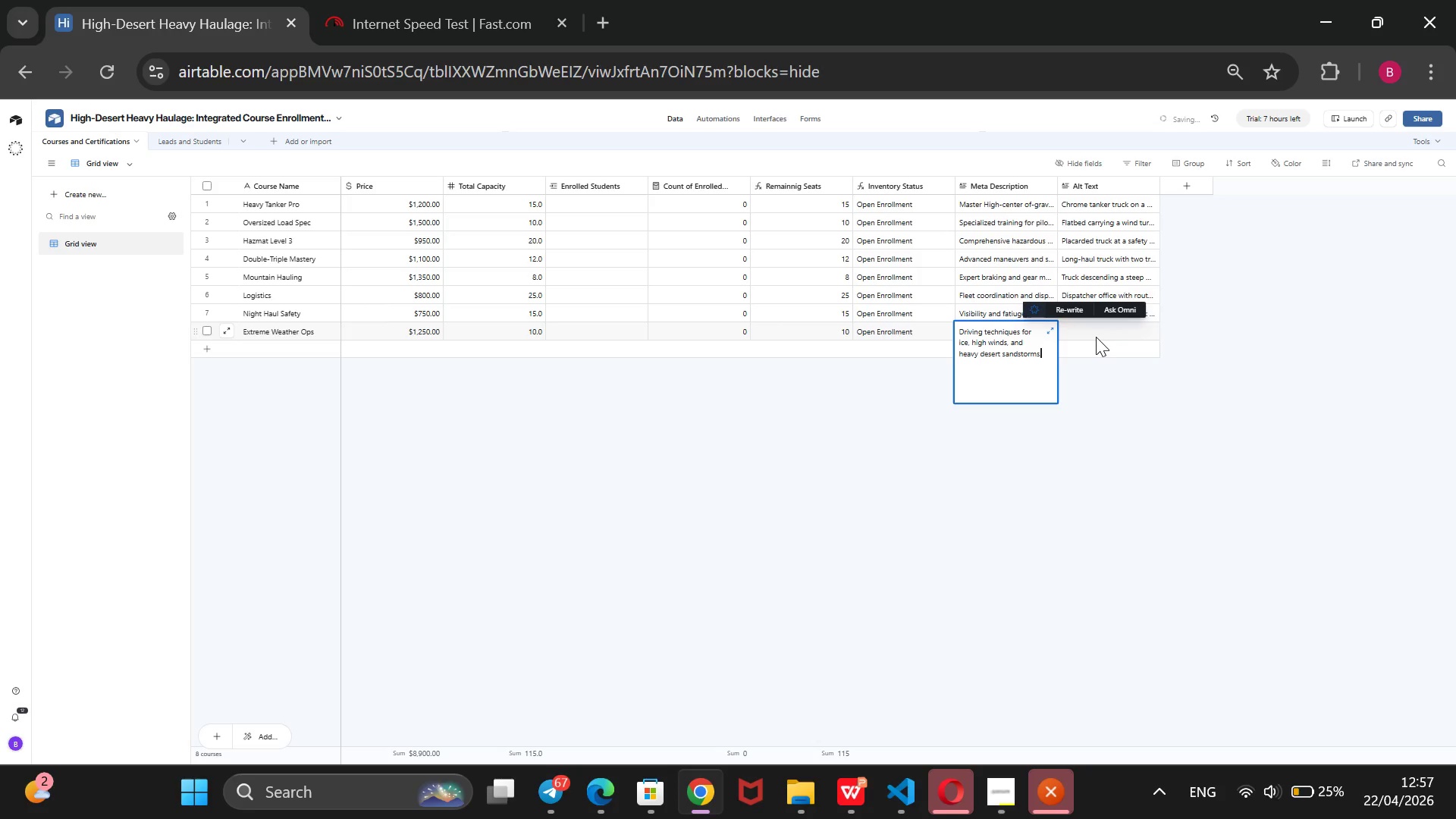 
type(Semi=truck driving t)
 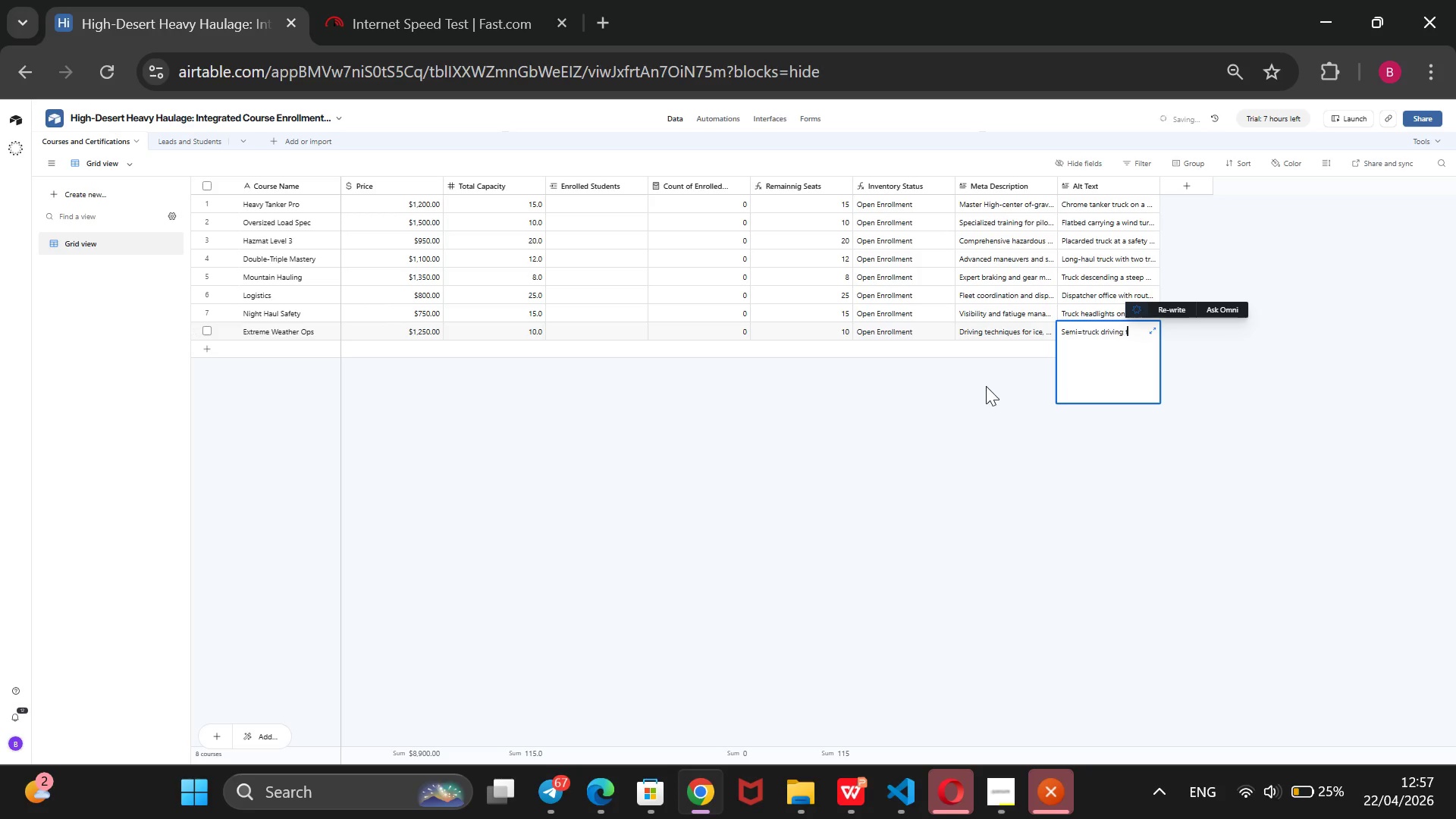 
type(hrough a snowstorm.)
 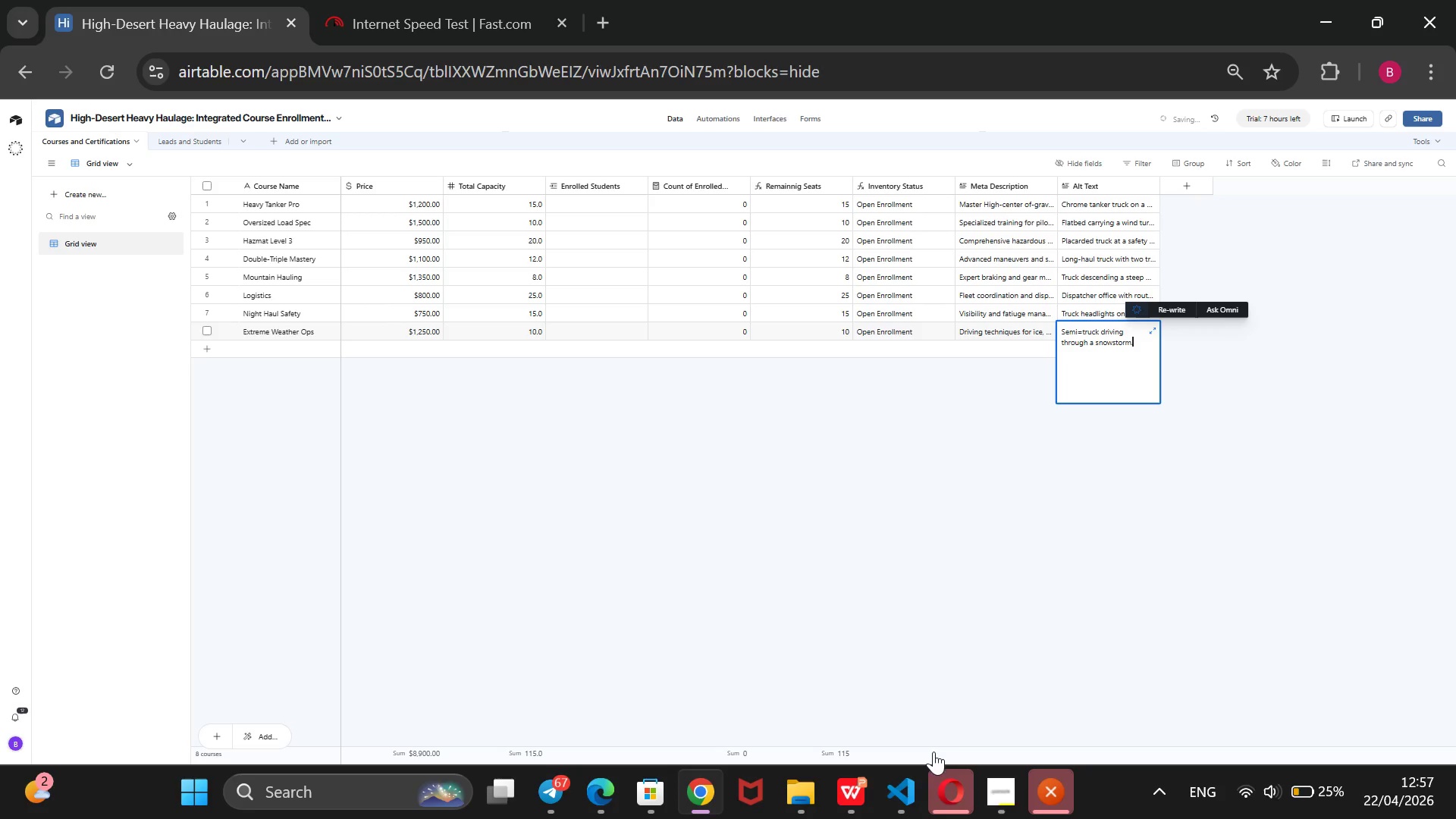 
left_click([1002, 797])